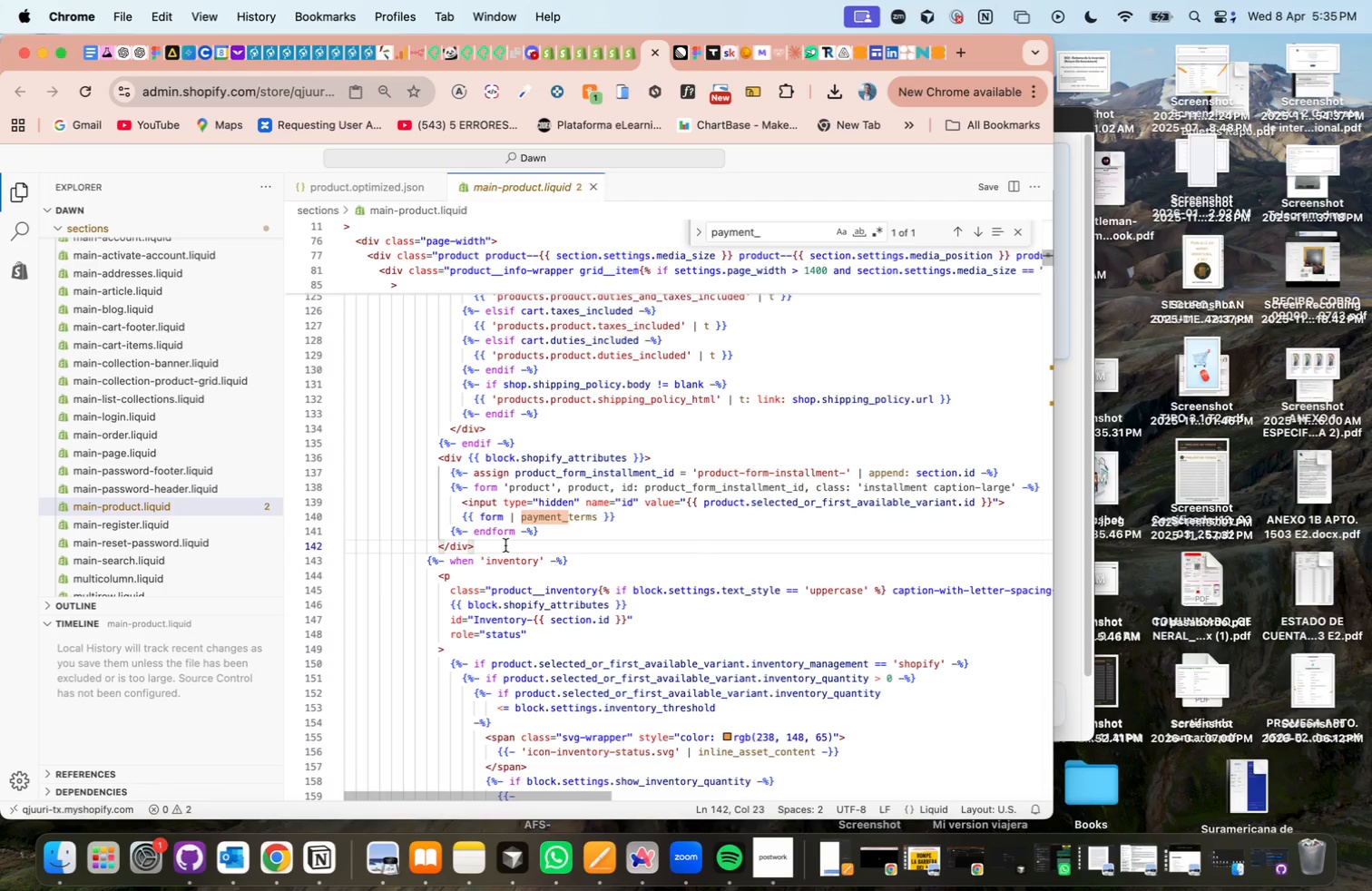 
key(Enter)
 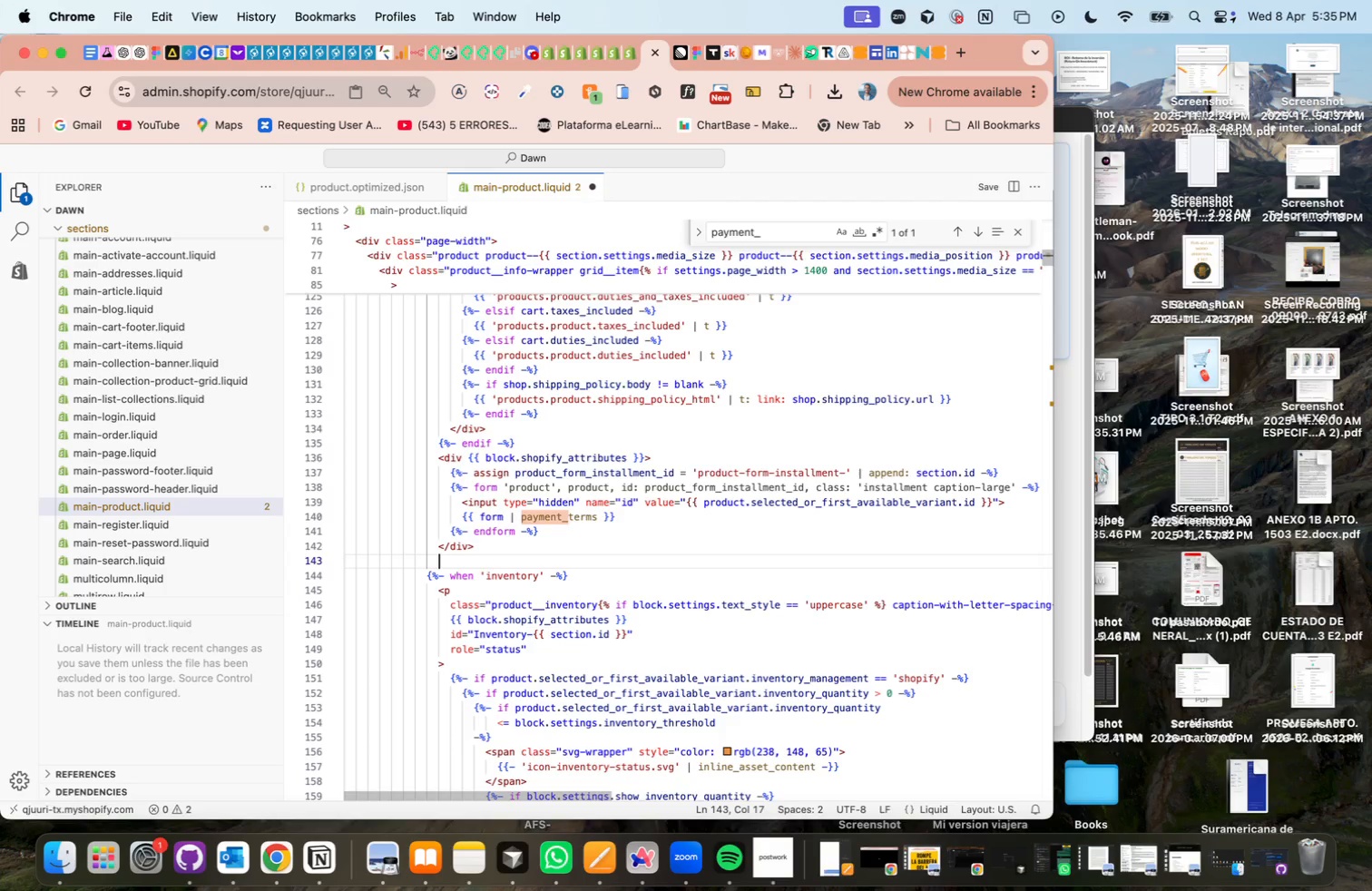 
type(`div~)
 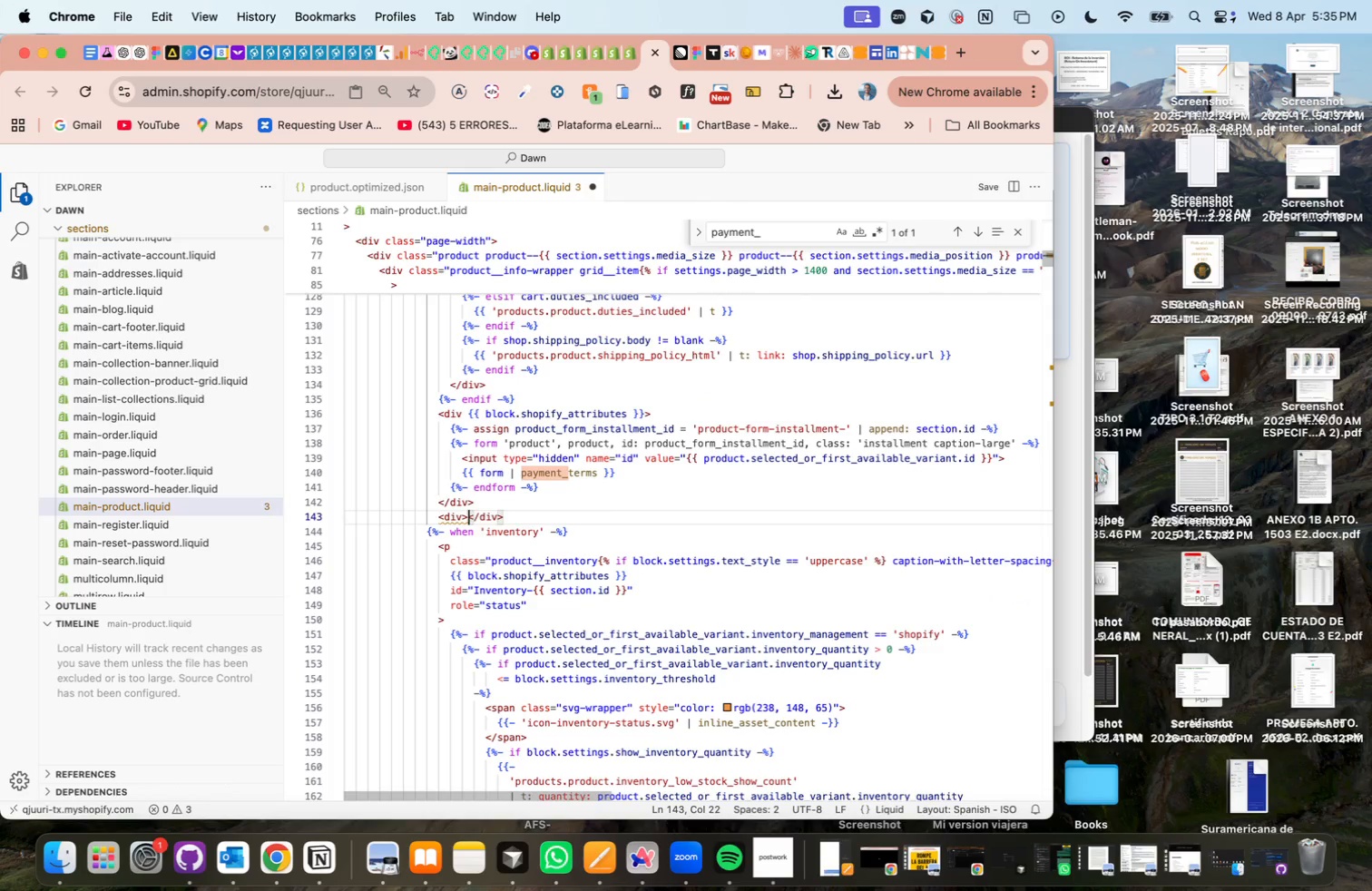 
key(Enter)
 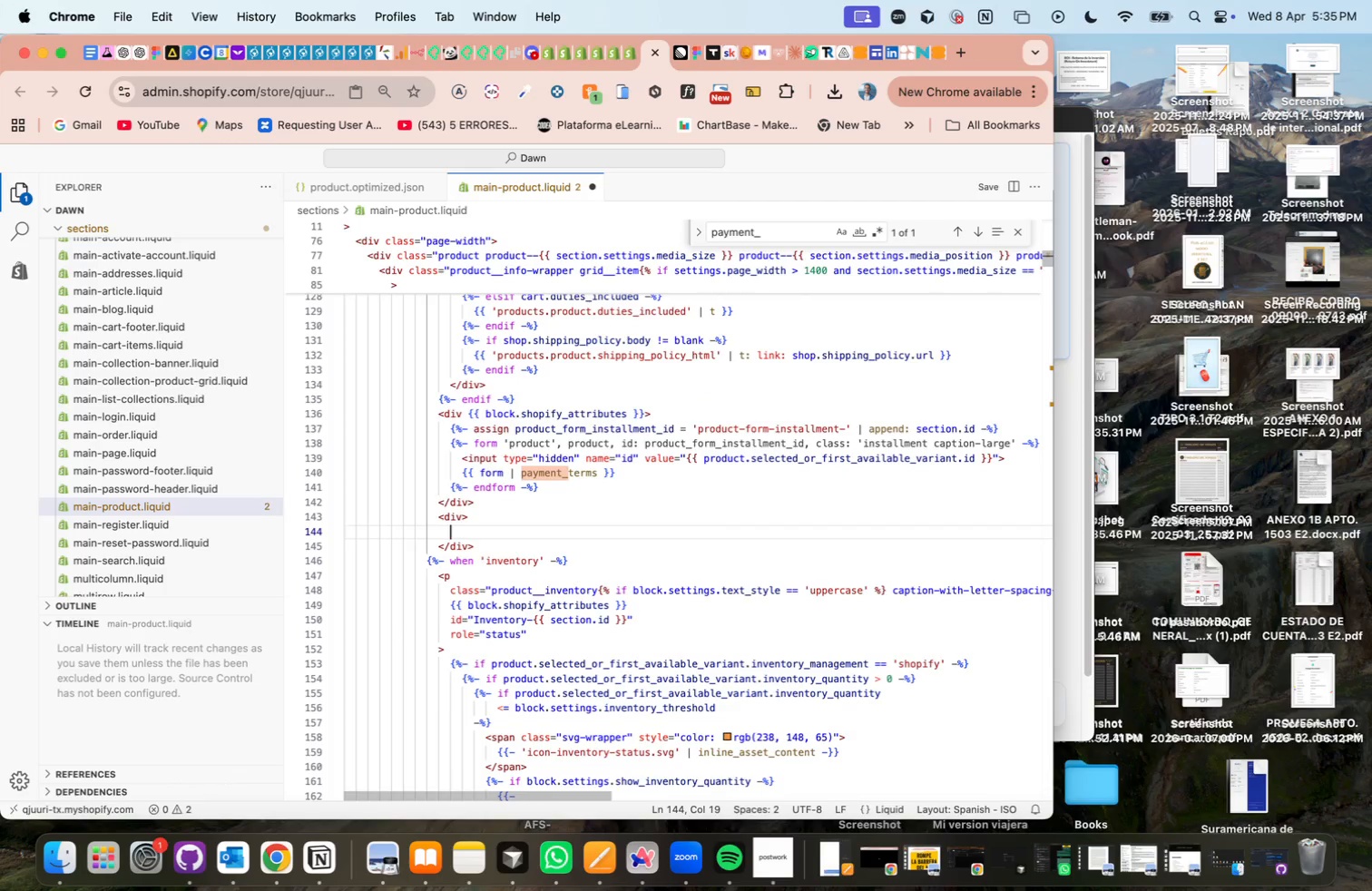 
wait(5.9)
 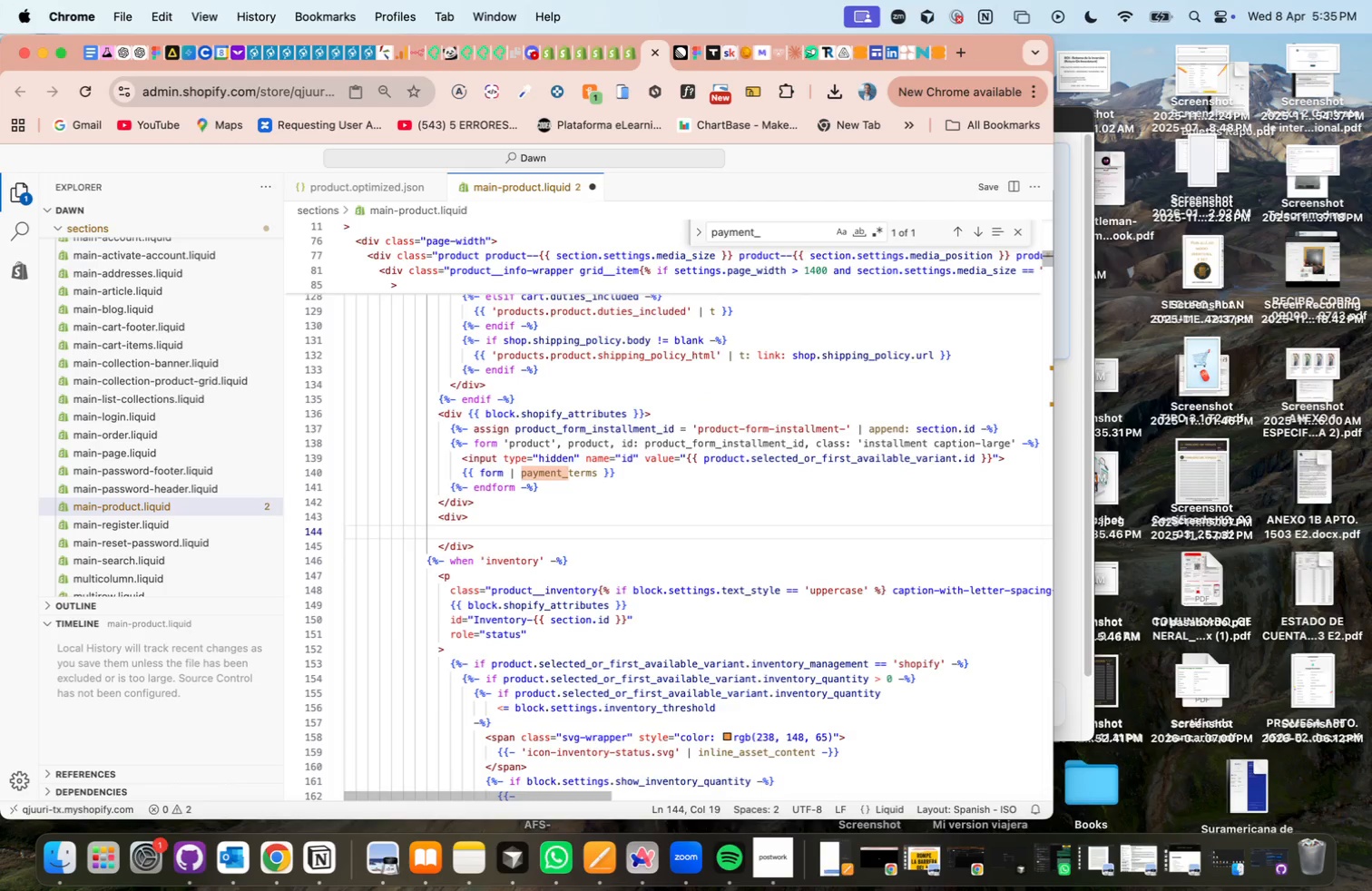 
key(ArrowUp)
 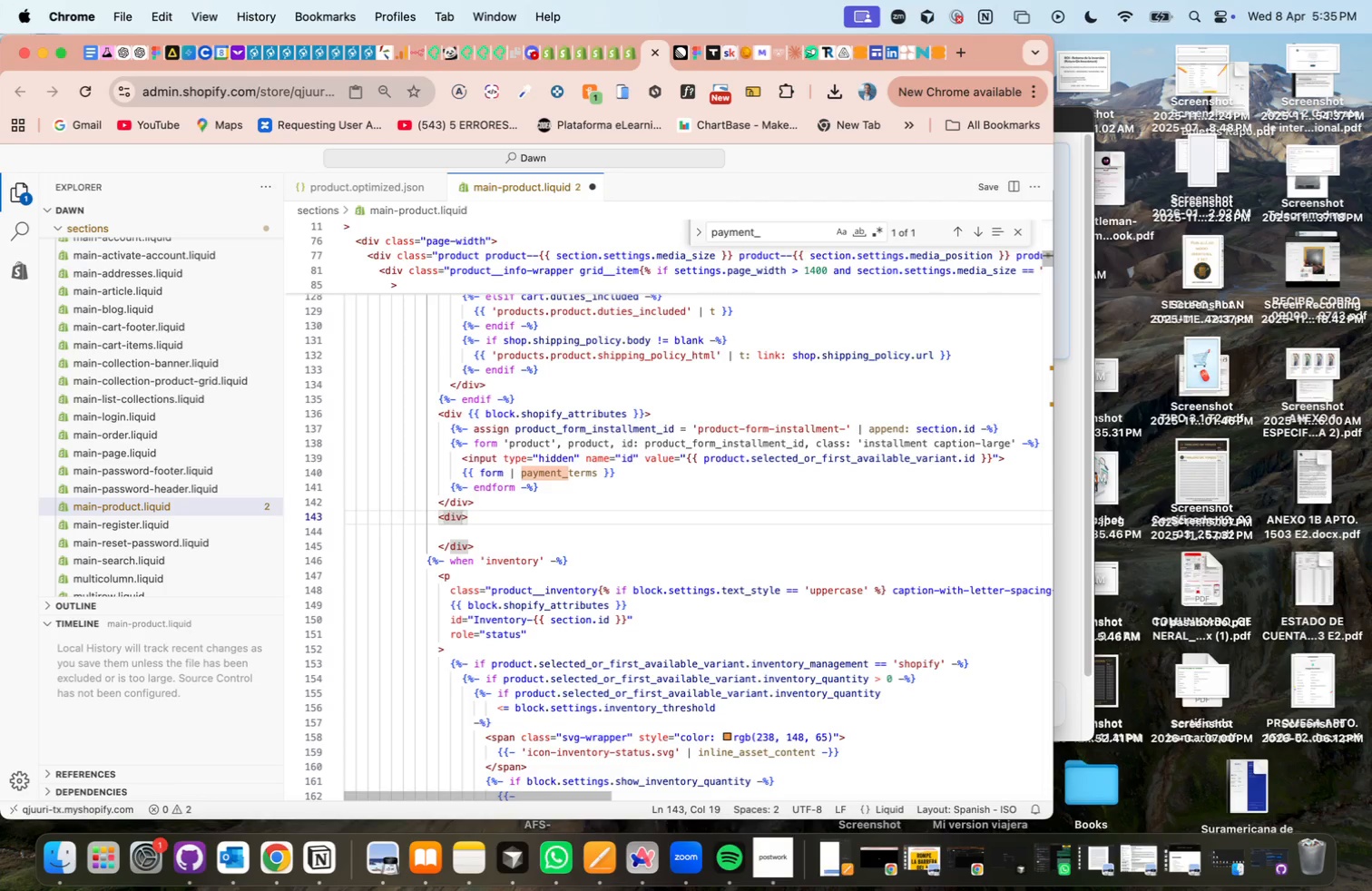 
key(ArrowRight)
 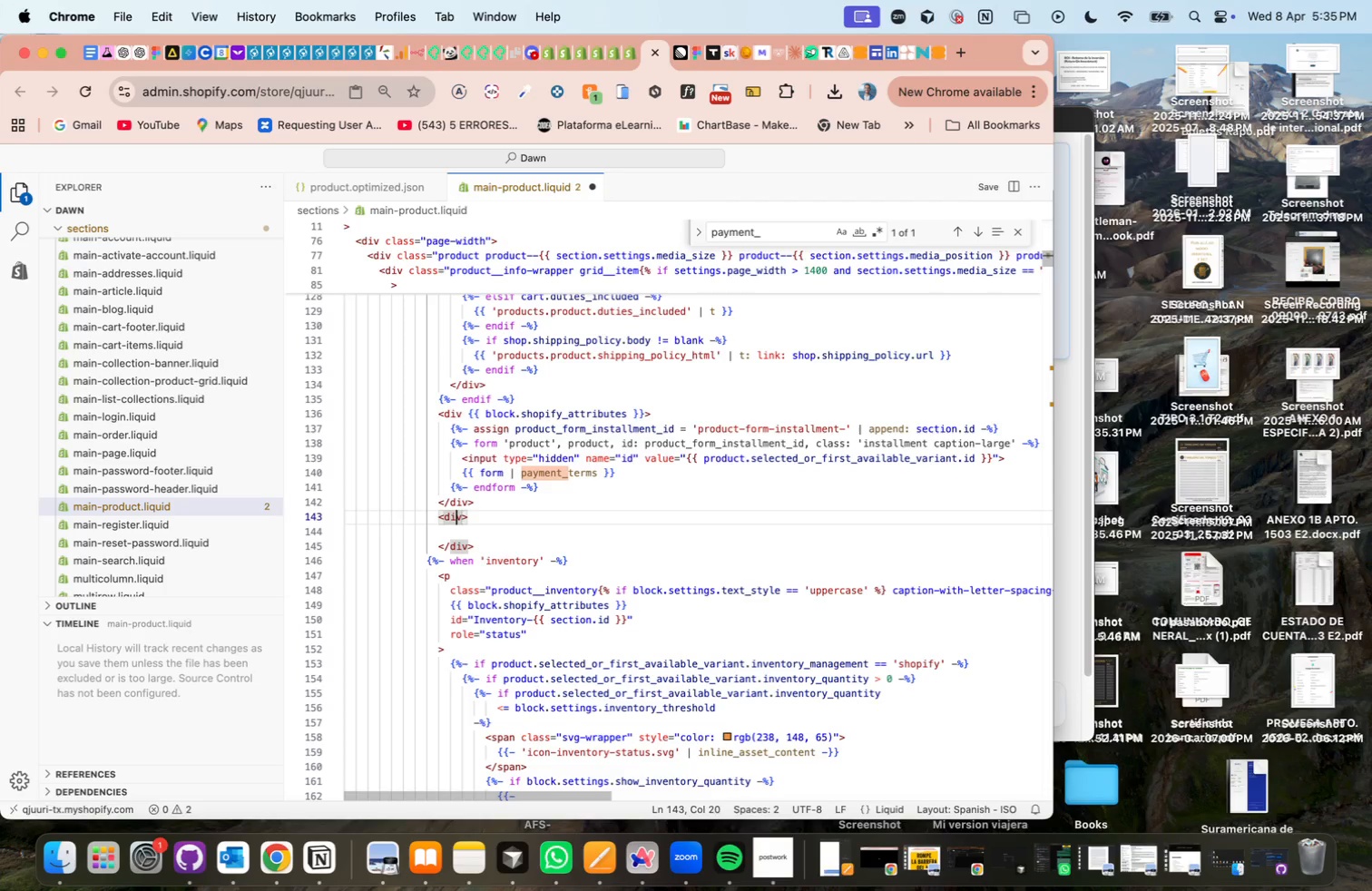 
key(ArrowRight)
 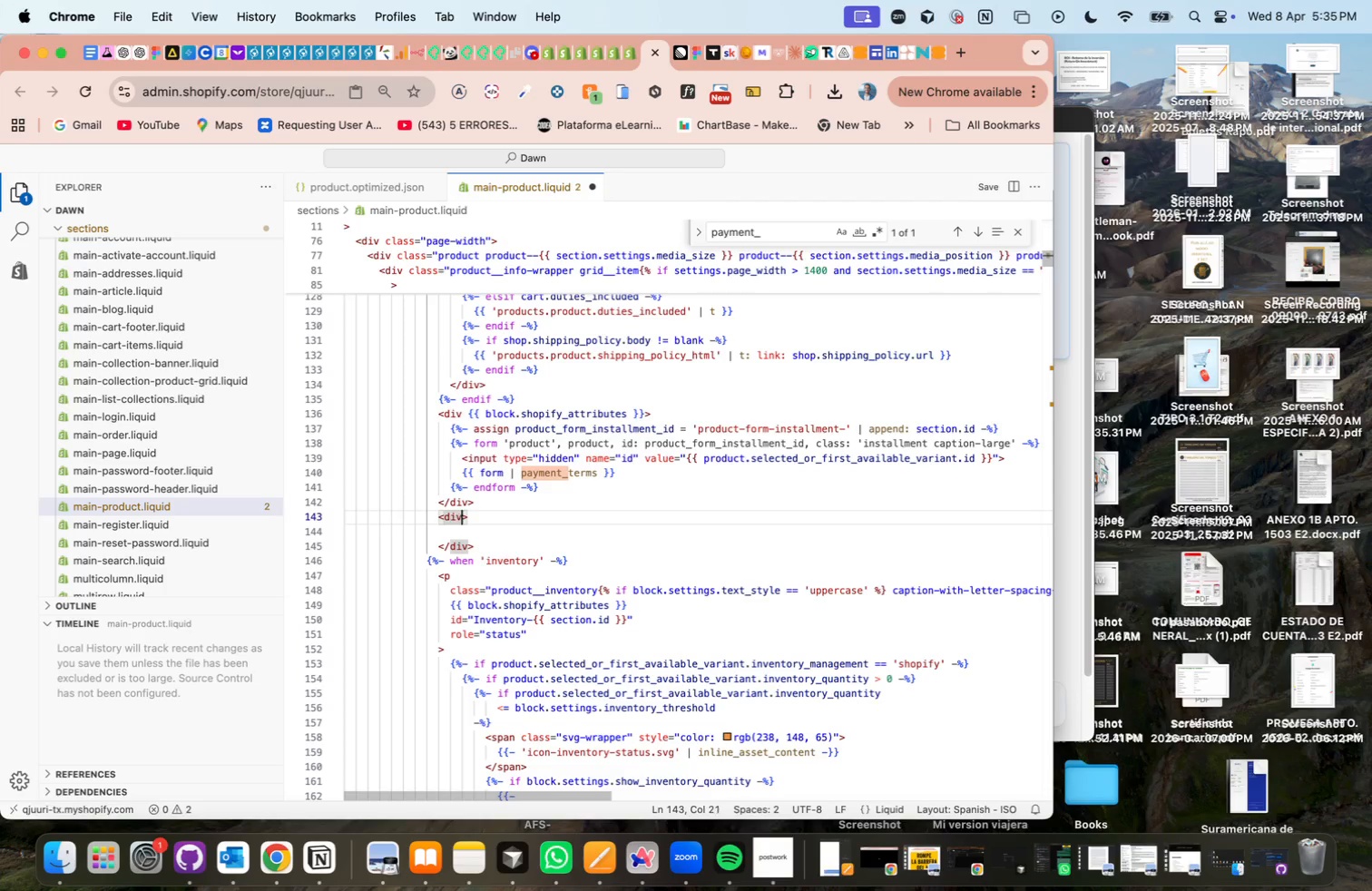 
key(ArrowRight)
 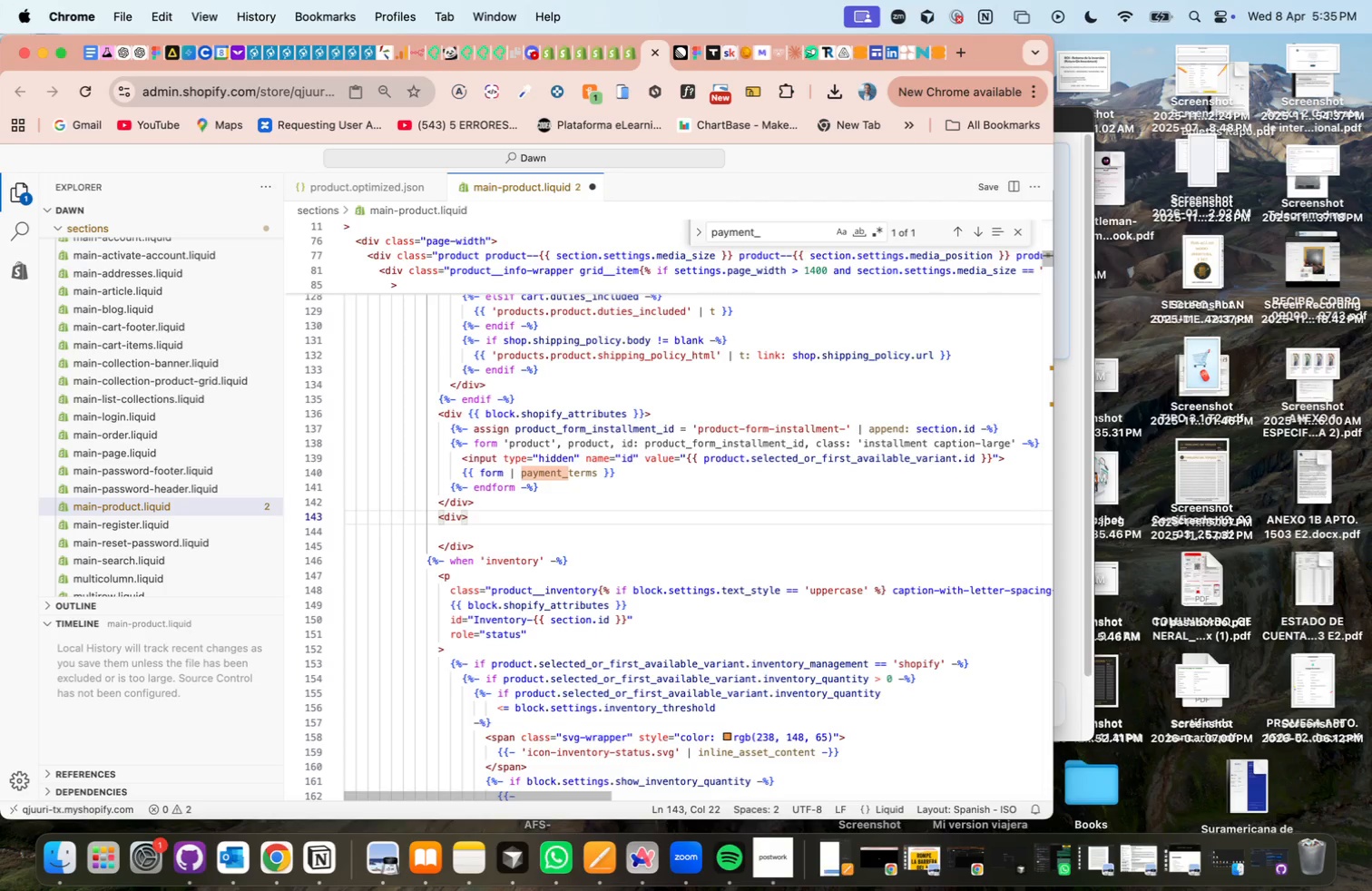 
key(ArrowLeft)
 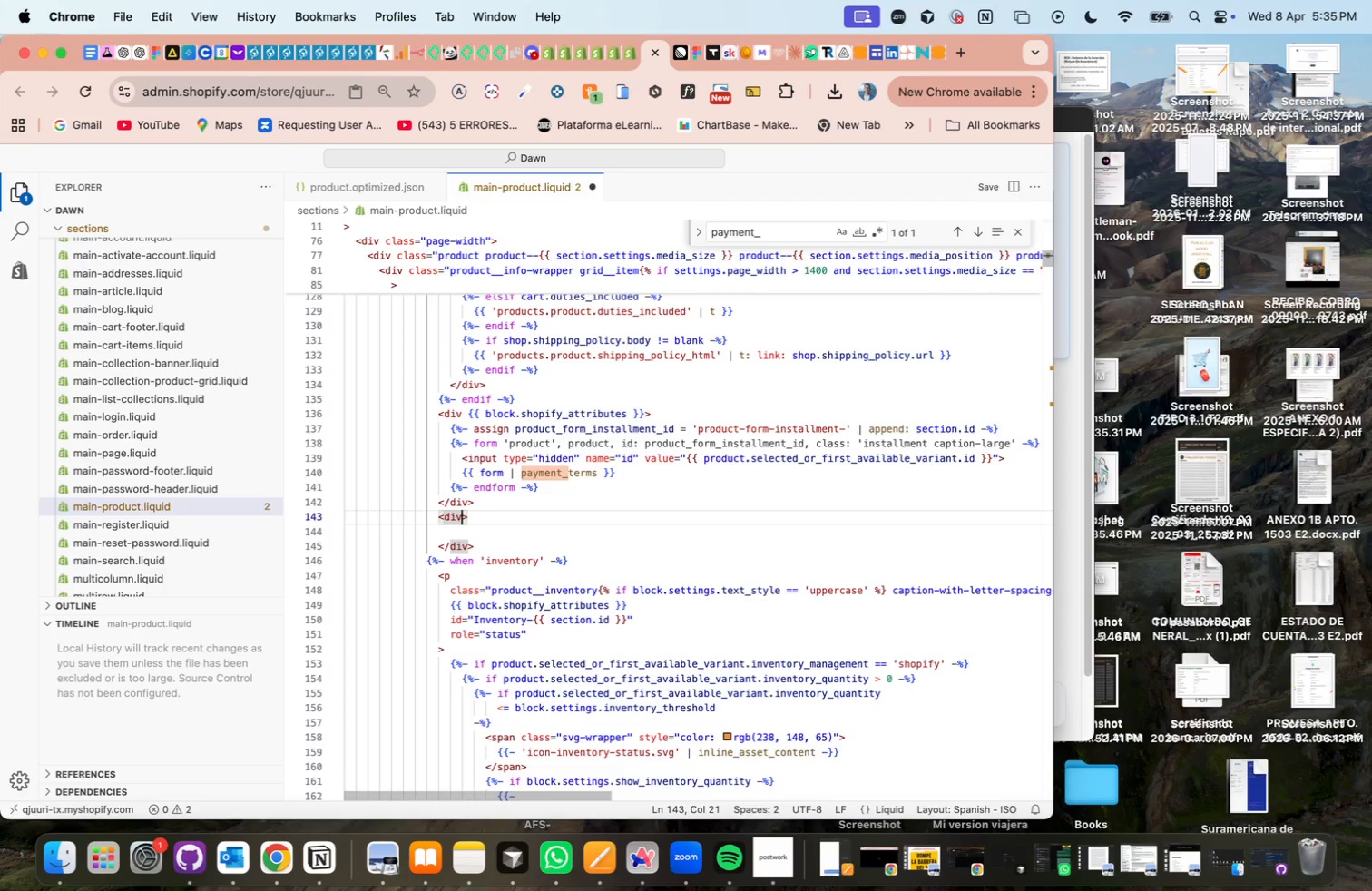 
type( cl)
key(Tab)
type(trust/bag)
key(Backspace)
type(dges)
 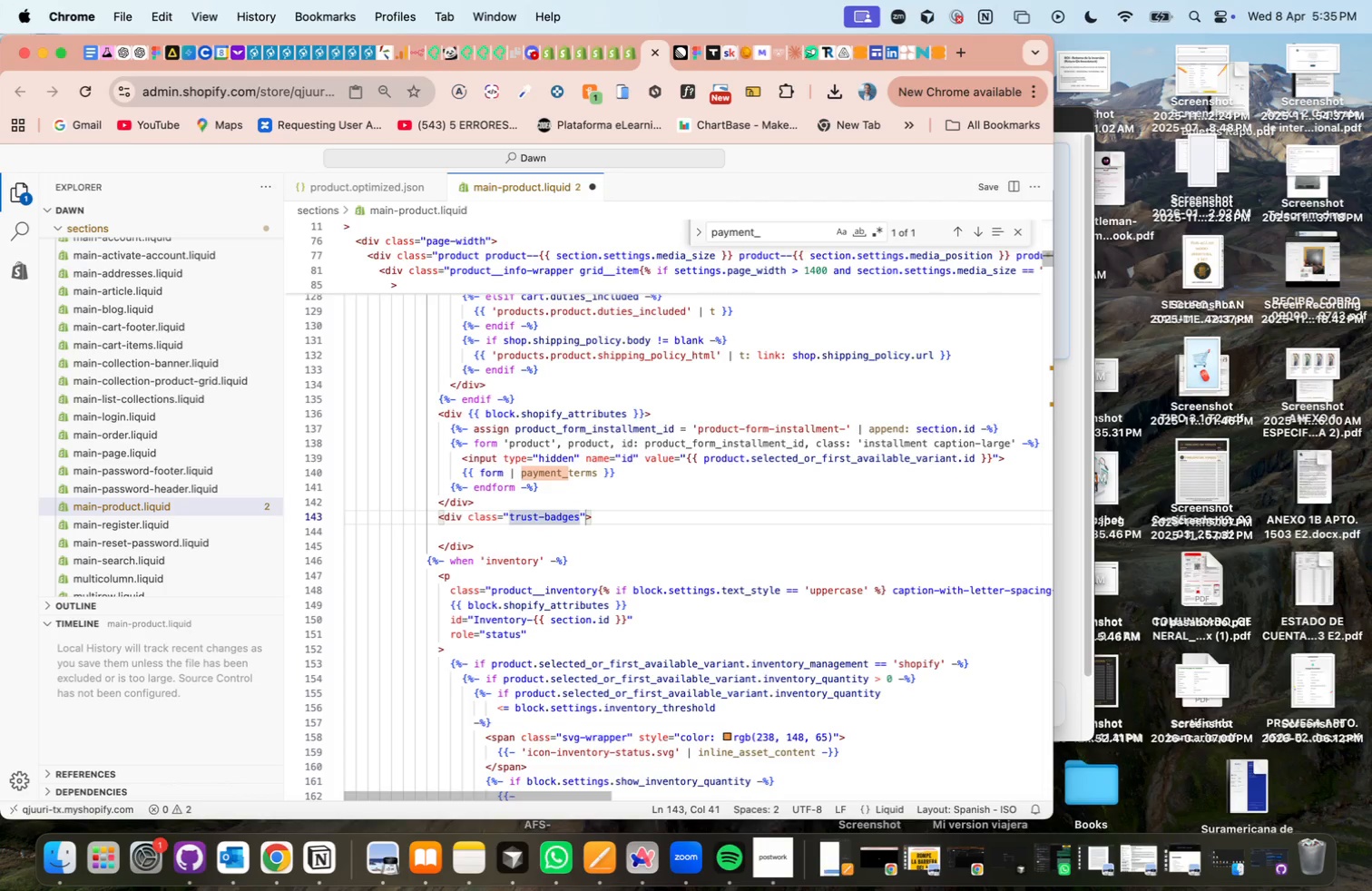 
key(ArrowDown)
 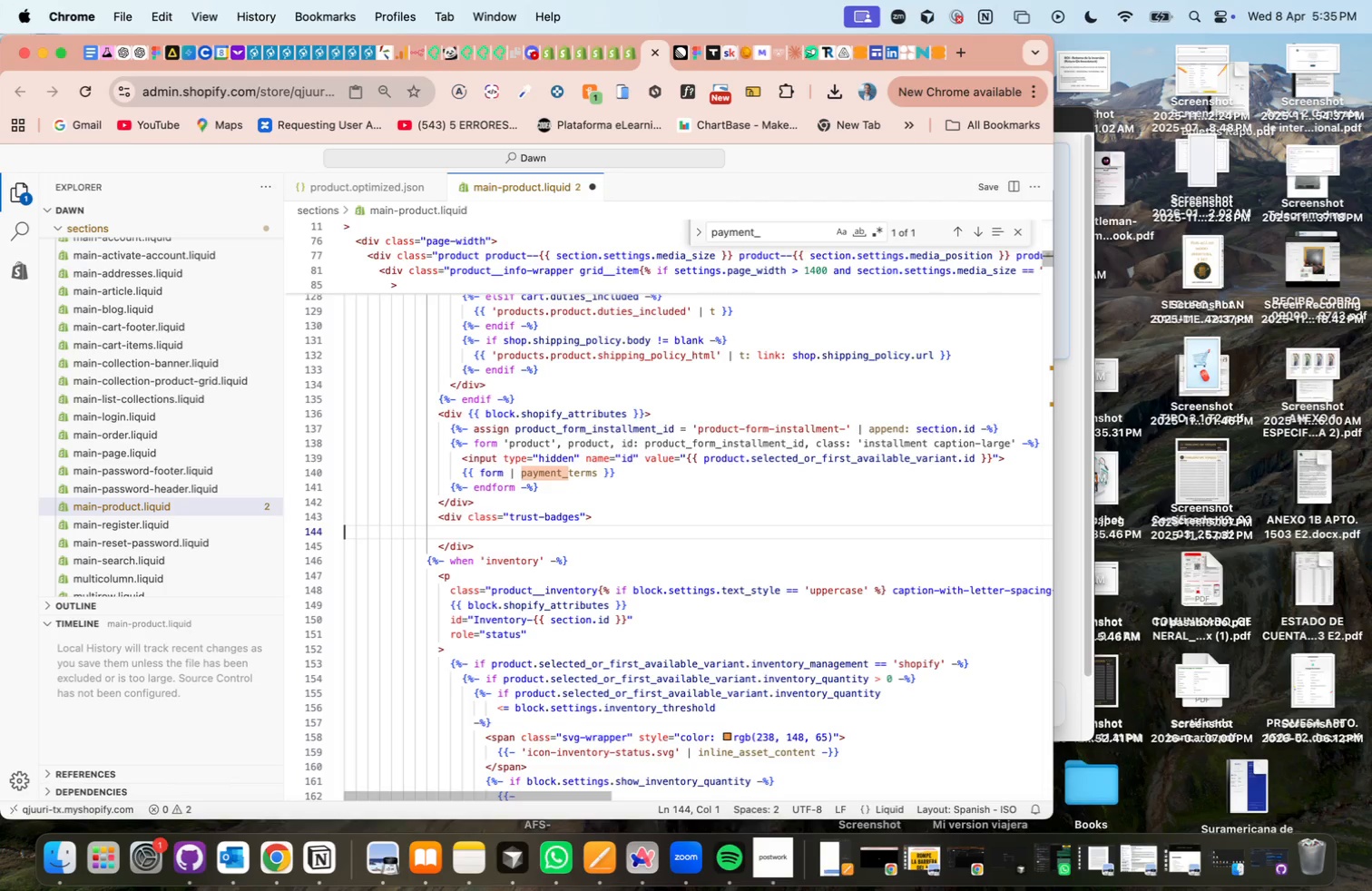 
key(Tab)
 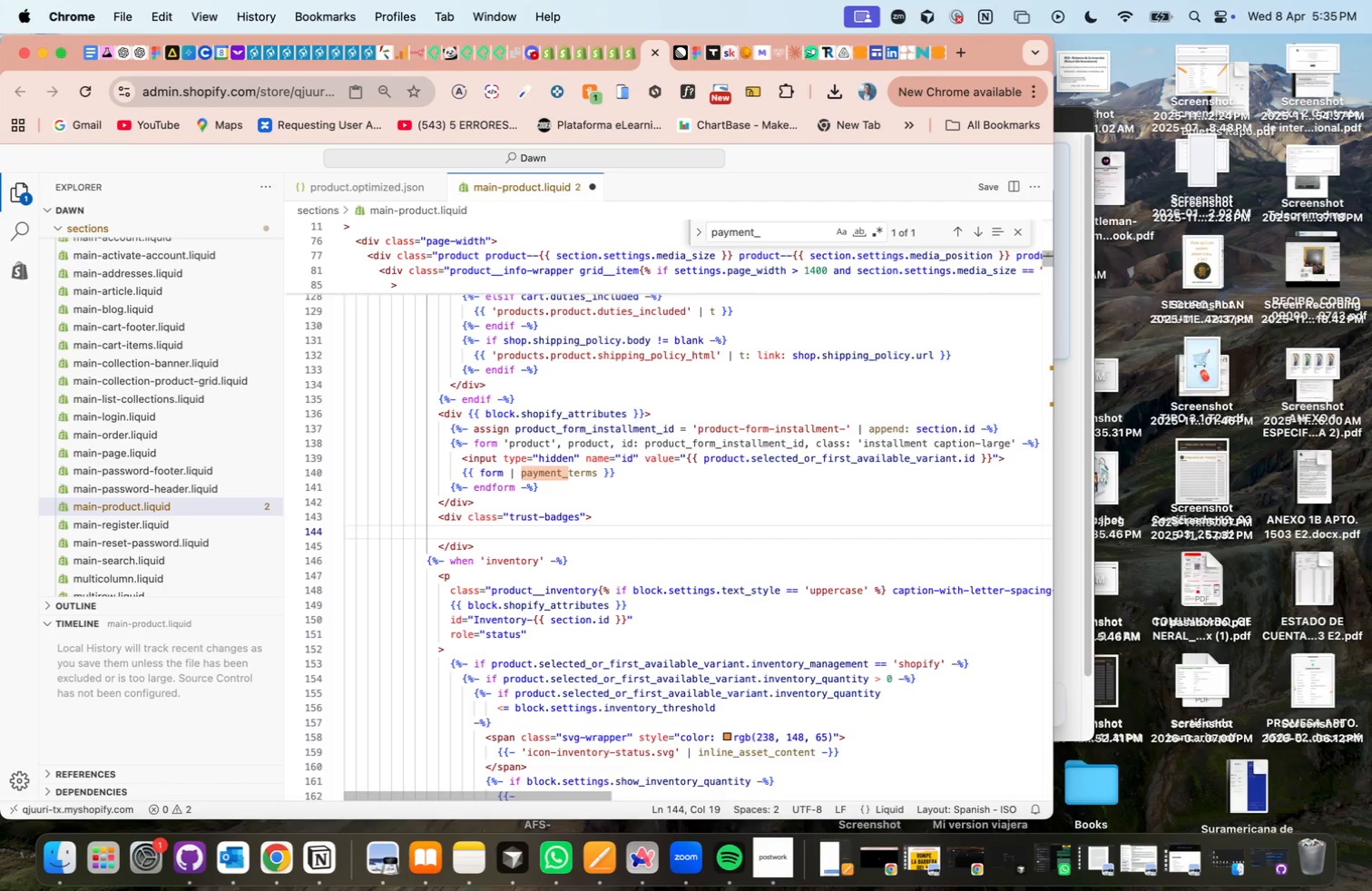 
type(`div~)
 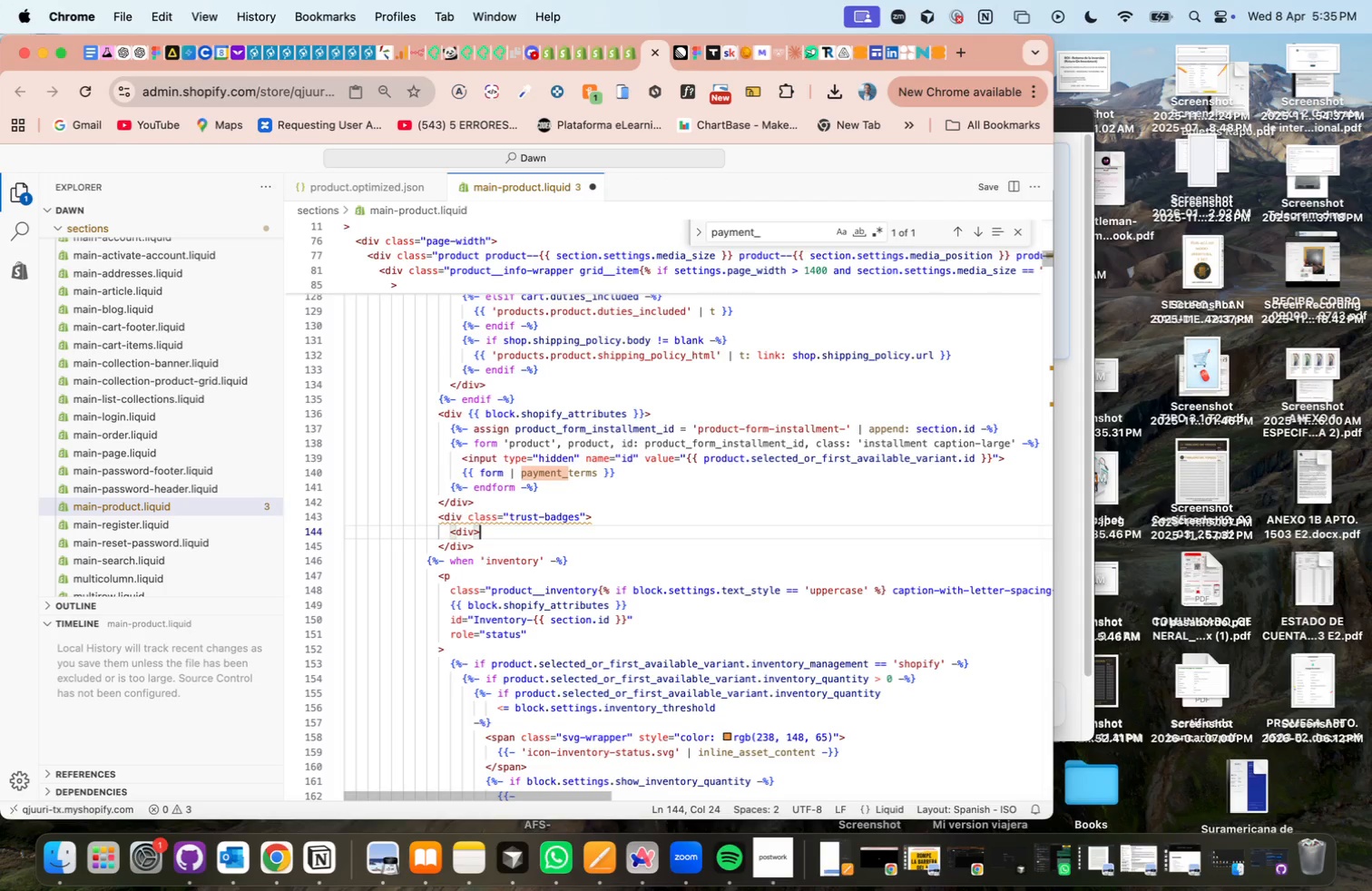 
key(Space)
 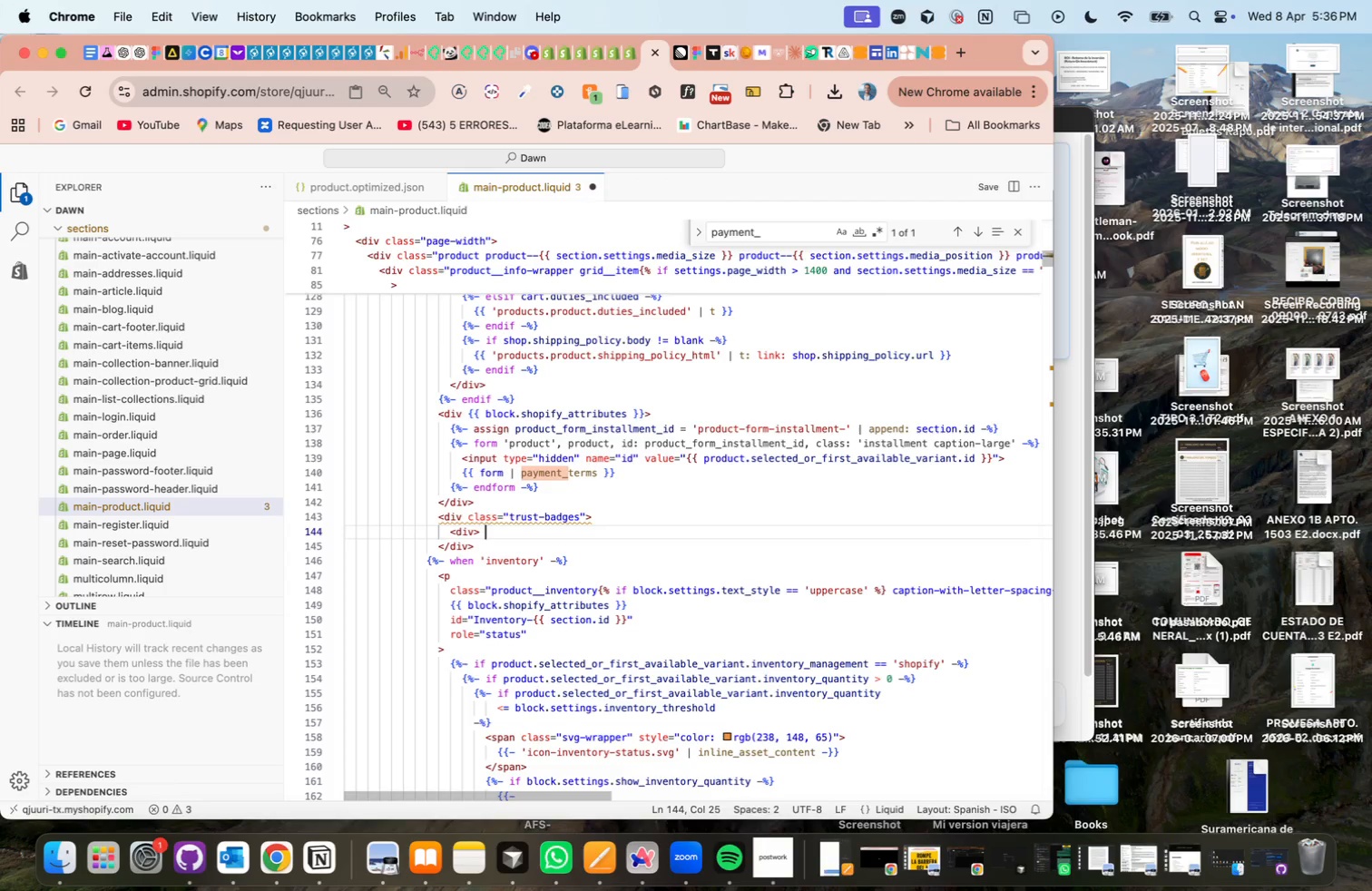 
key(Backspace)
 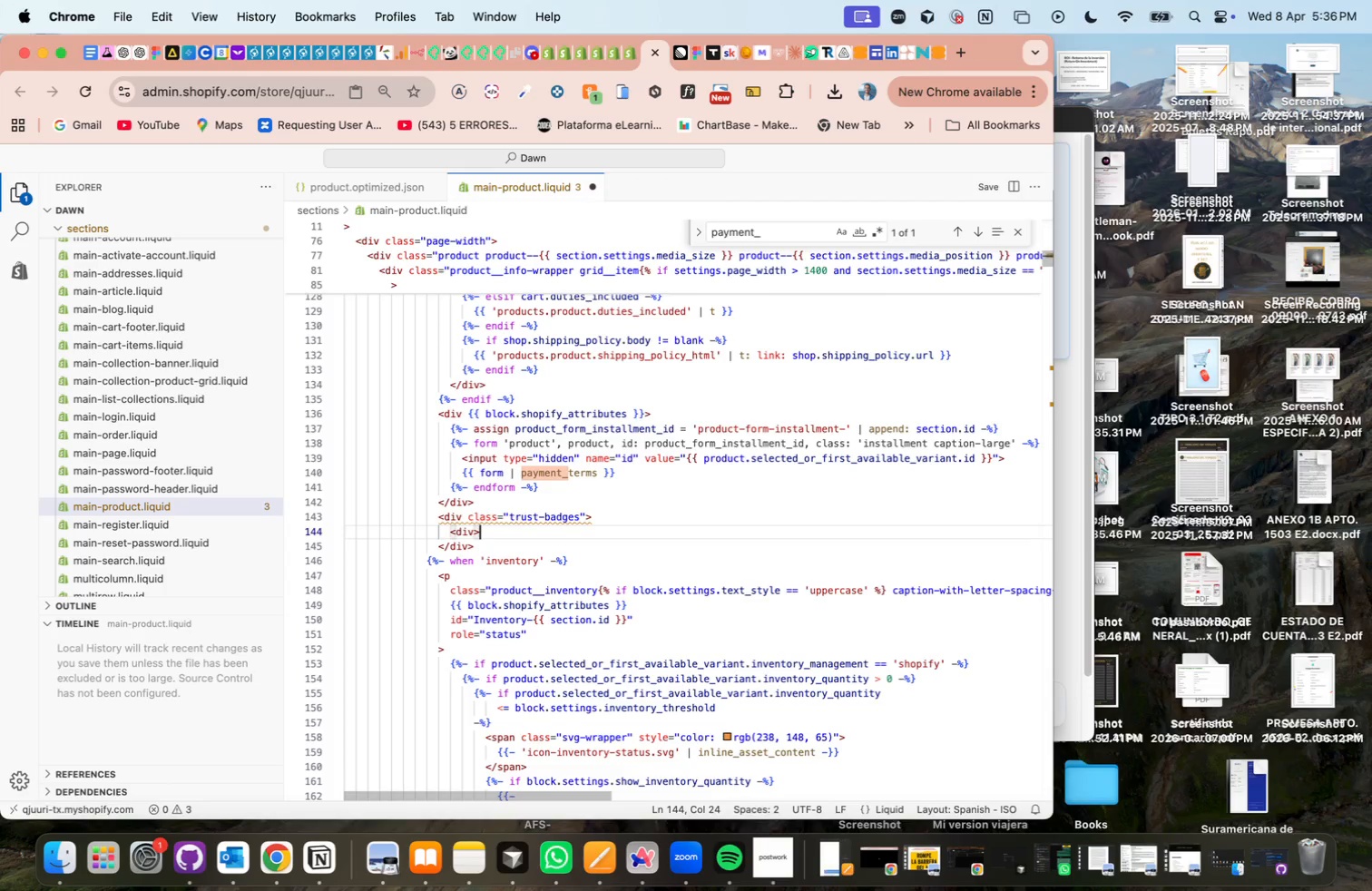 
key(Backspace)
 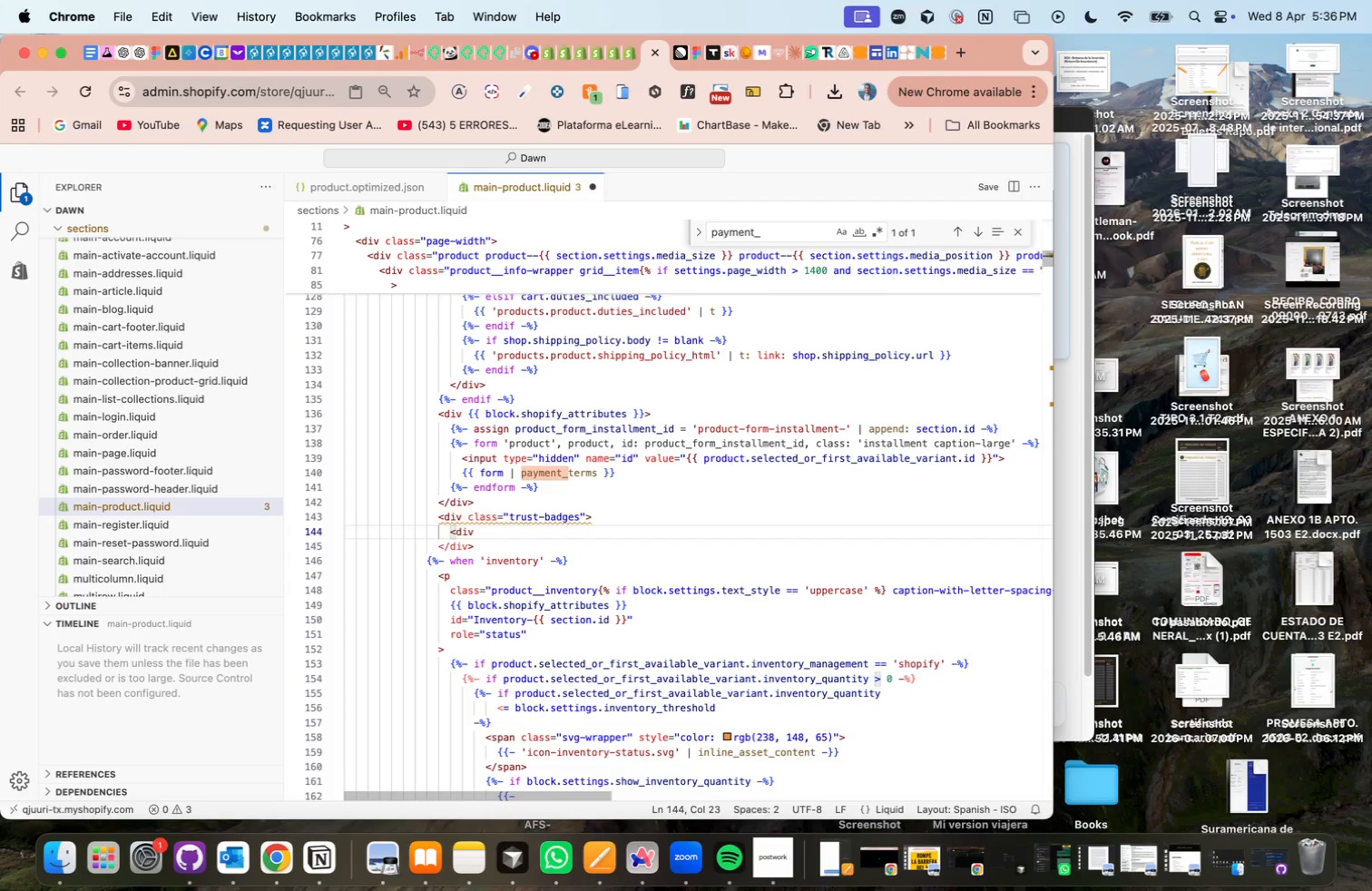 
key(Shift+Backquote)
 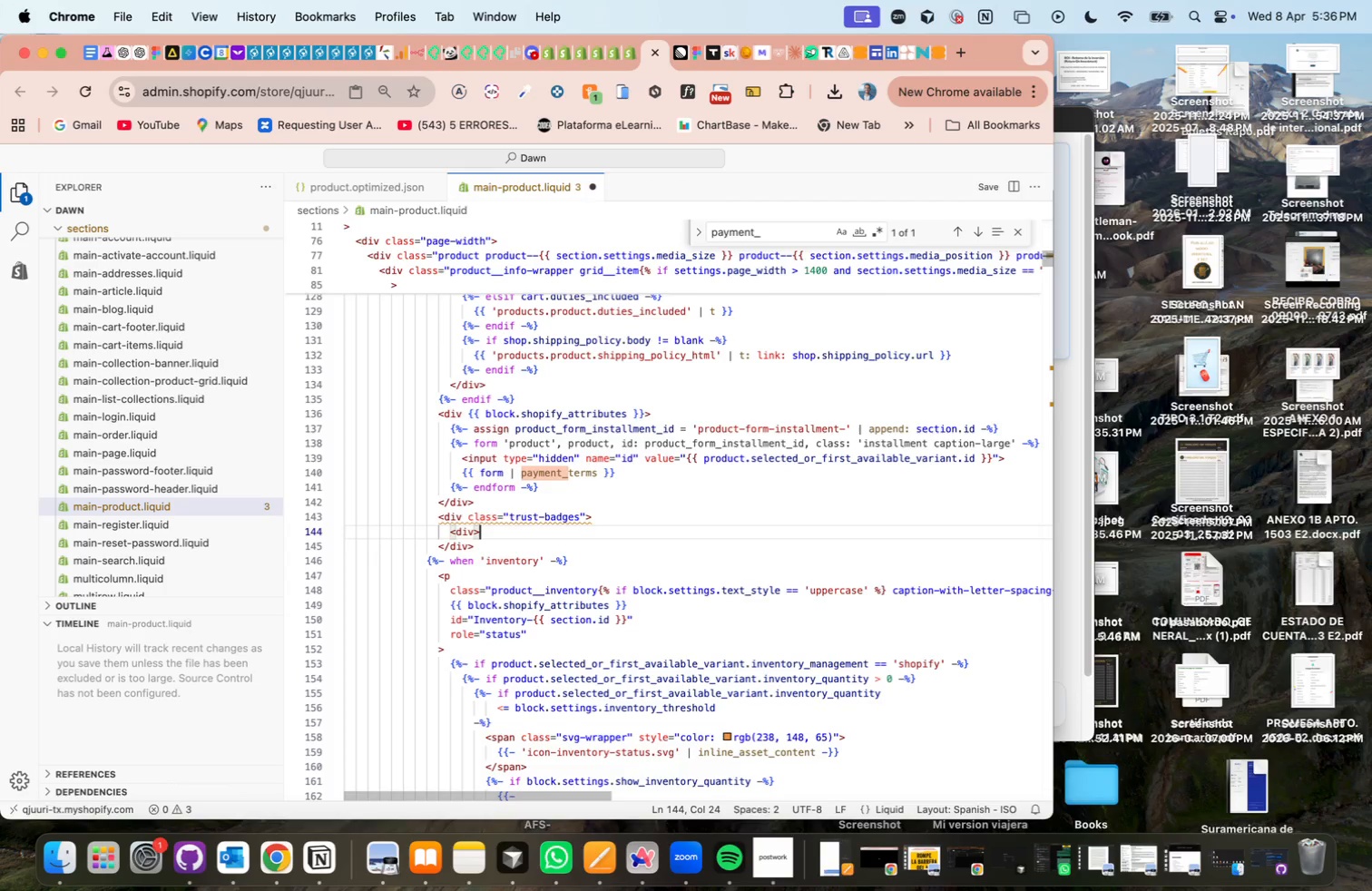 
key(Shift+Backquote)
 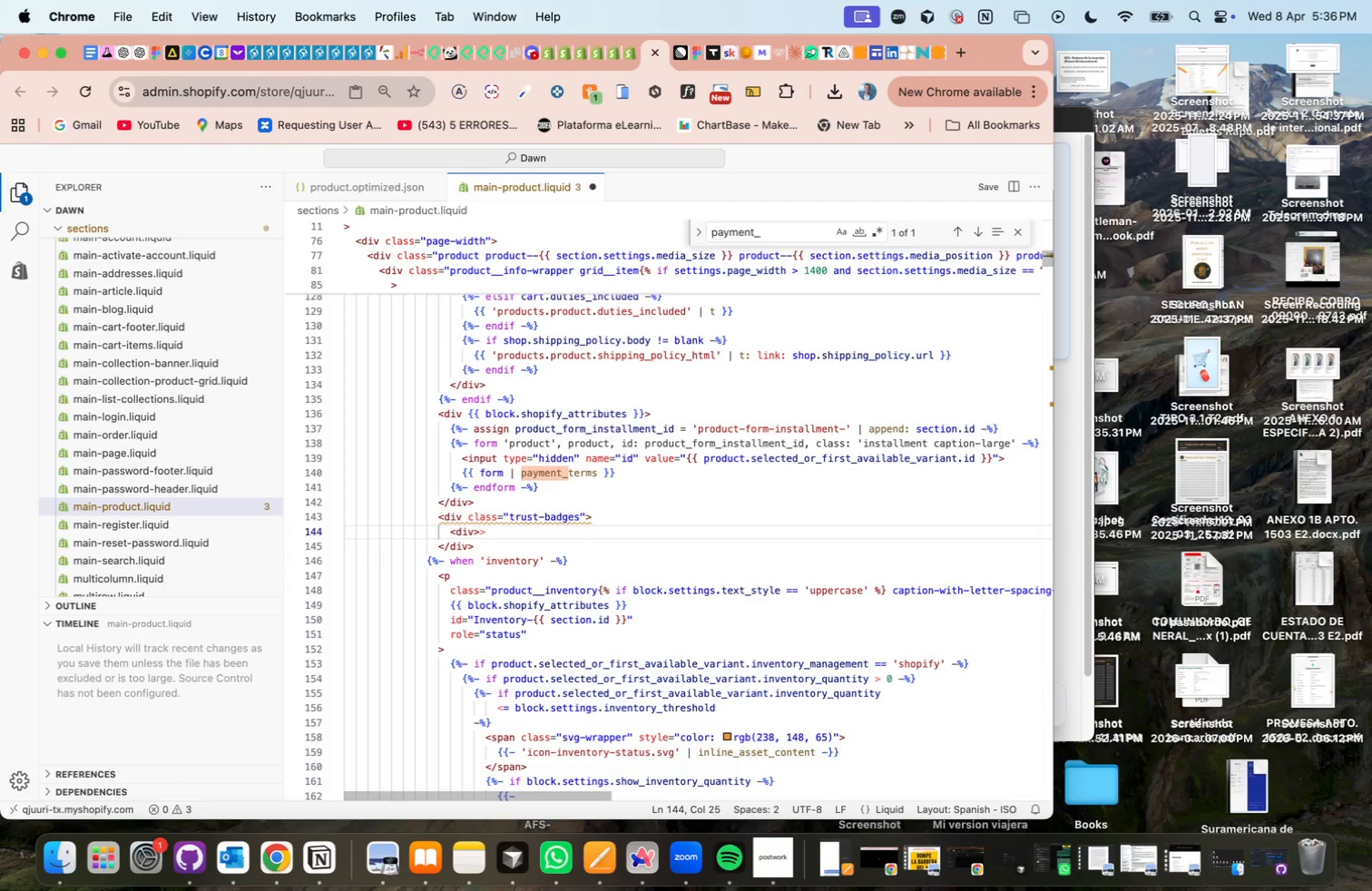 
key(Backspace)
 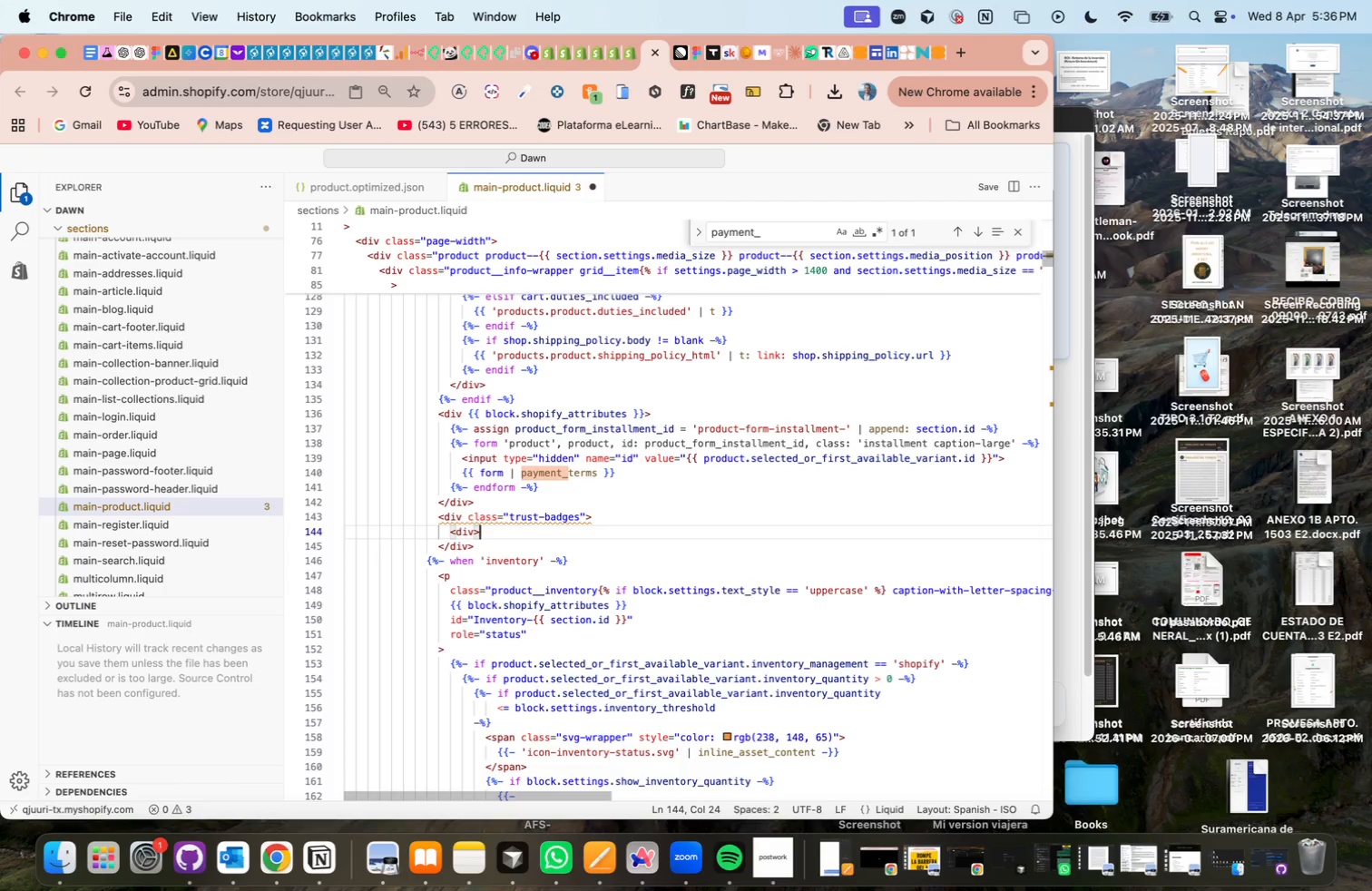 
key(Backquote)
 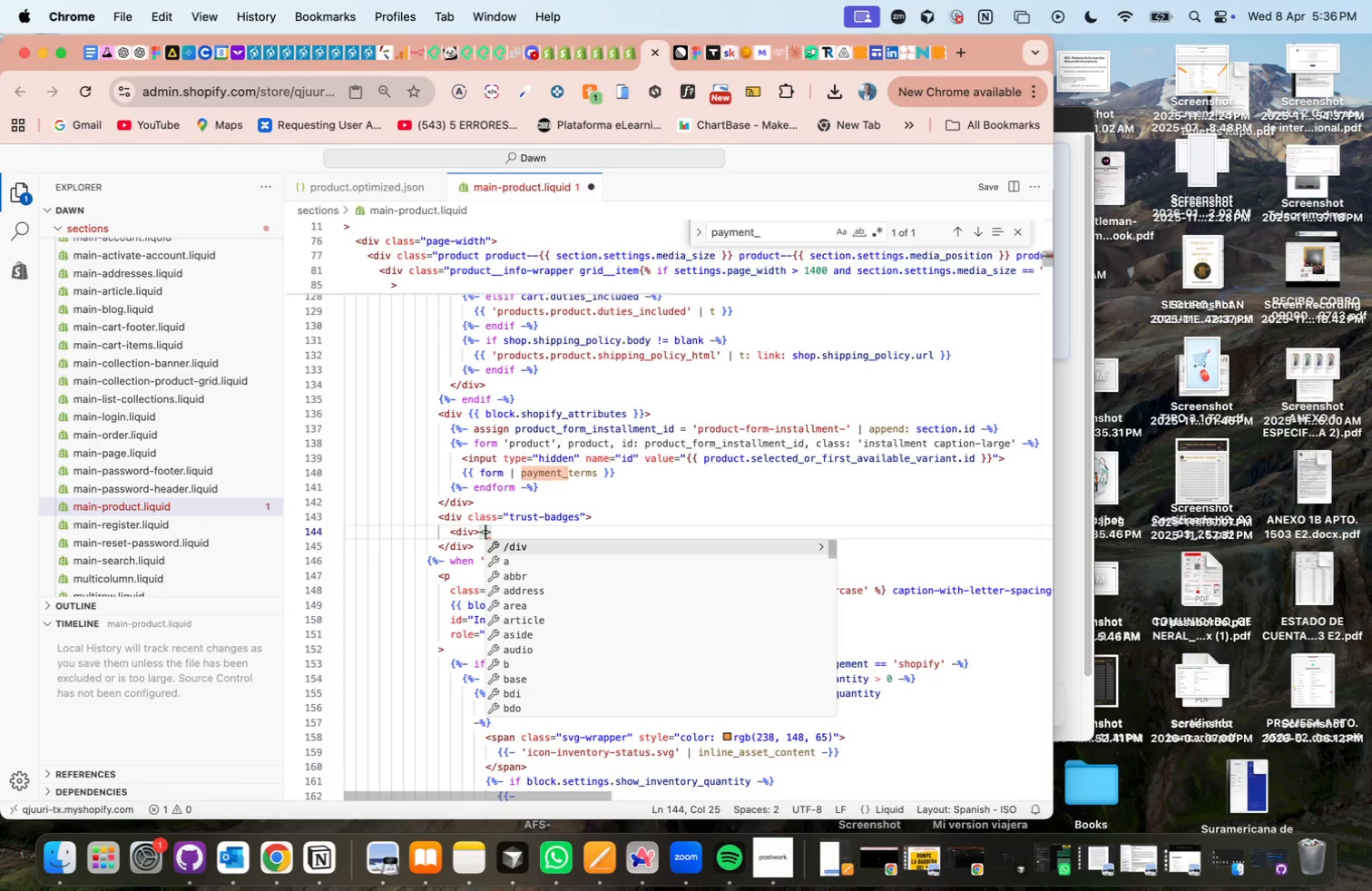 
key(Tab)
 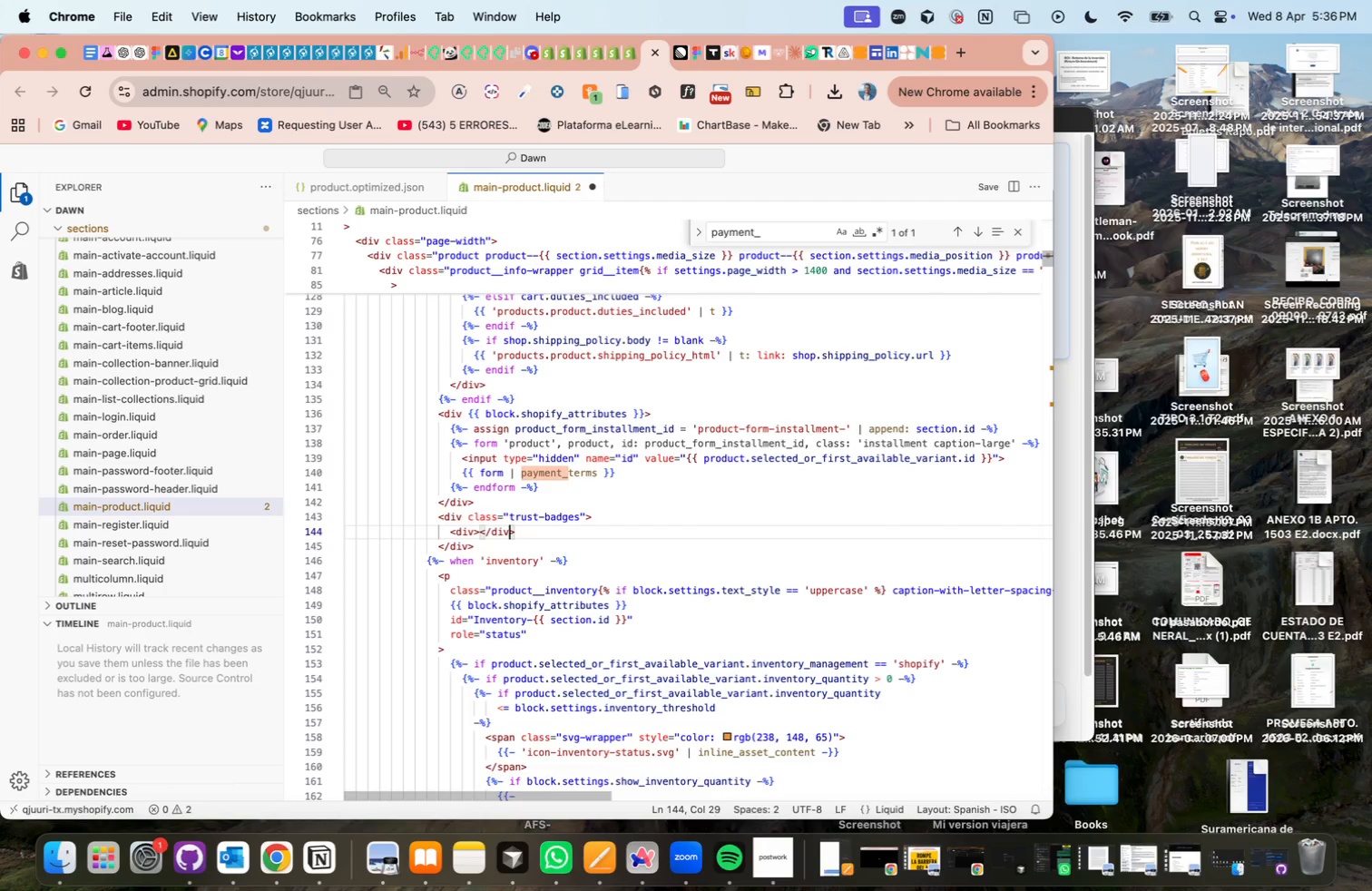 
key(ArrowRight)
 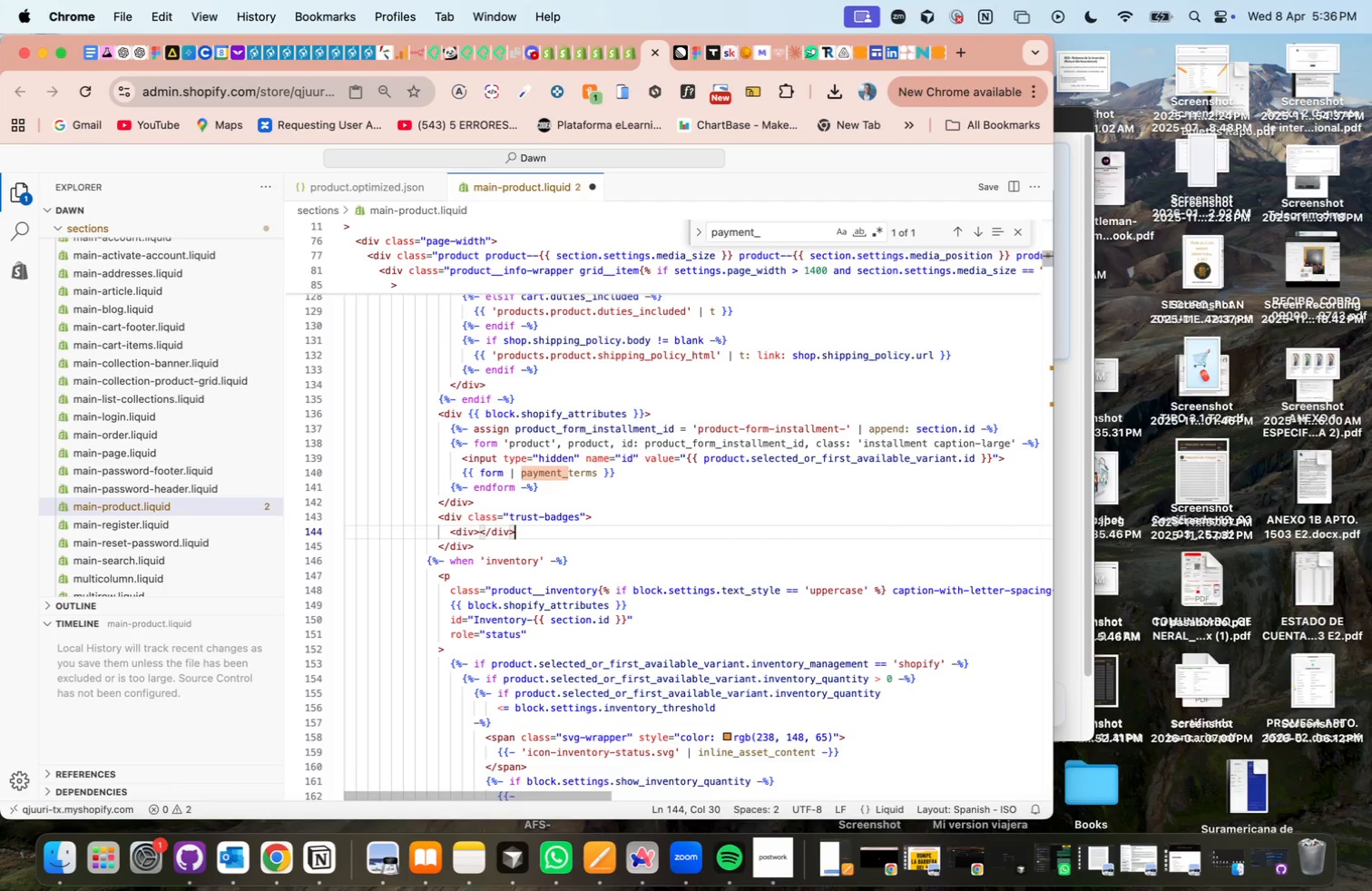 
key(Meta+A)
 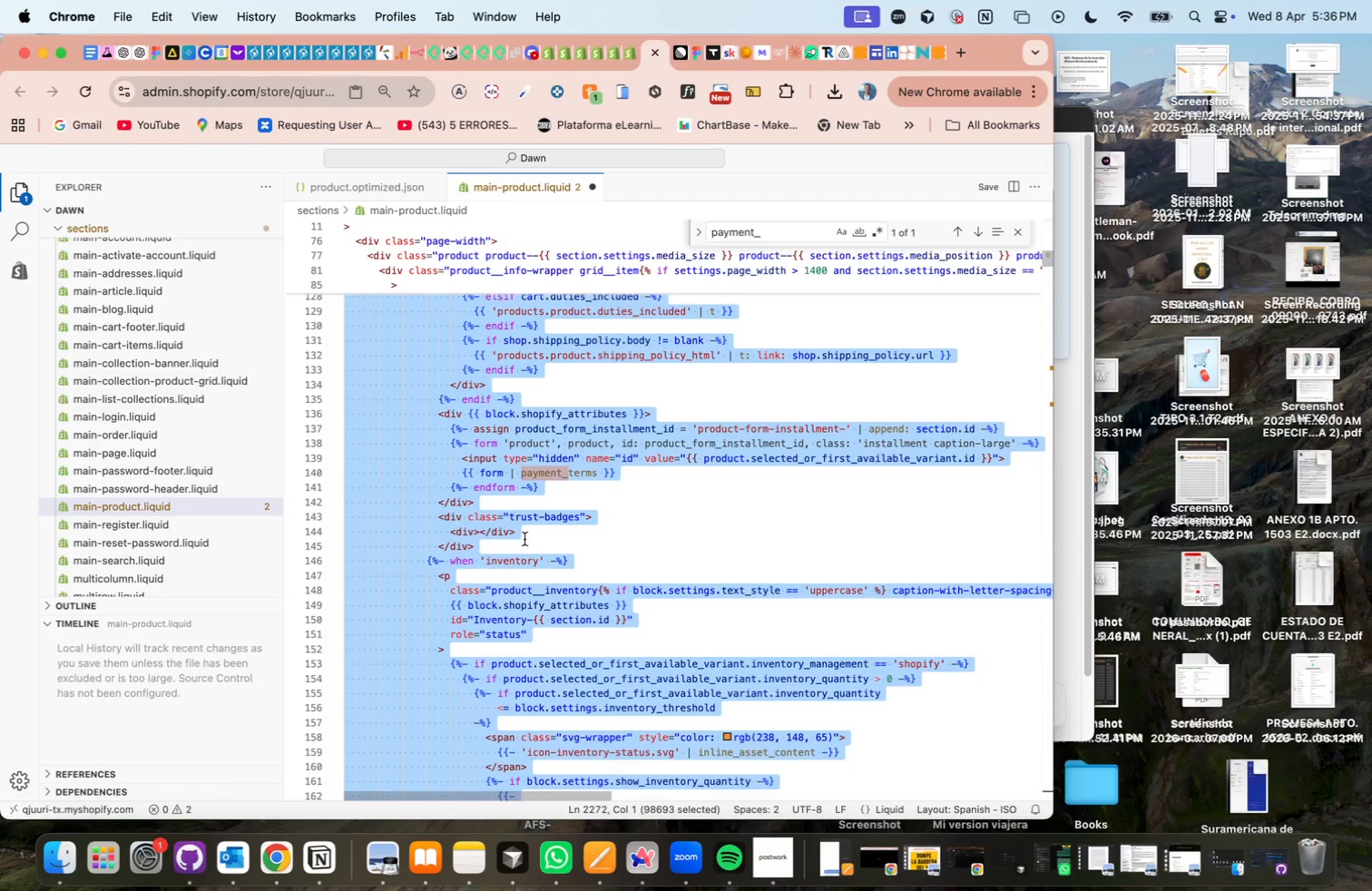 
left_click([524, 537])
 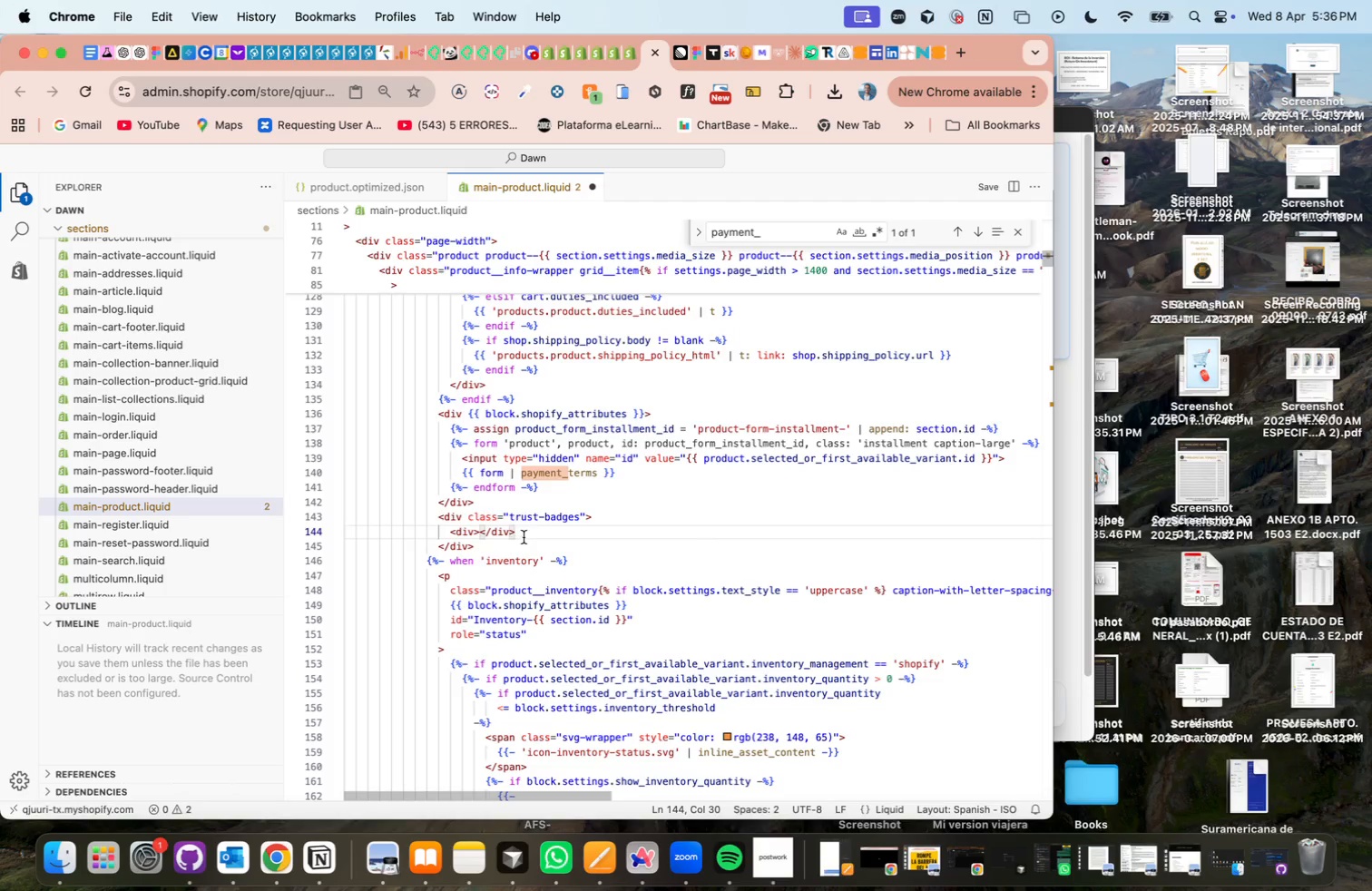 
left_click_drag(start_coordinate=[524, 537], to_coordinate=[448, 531])
 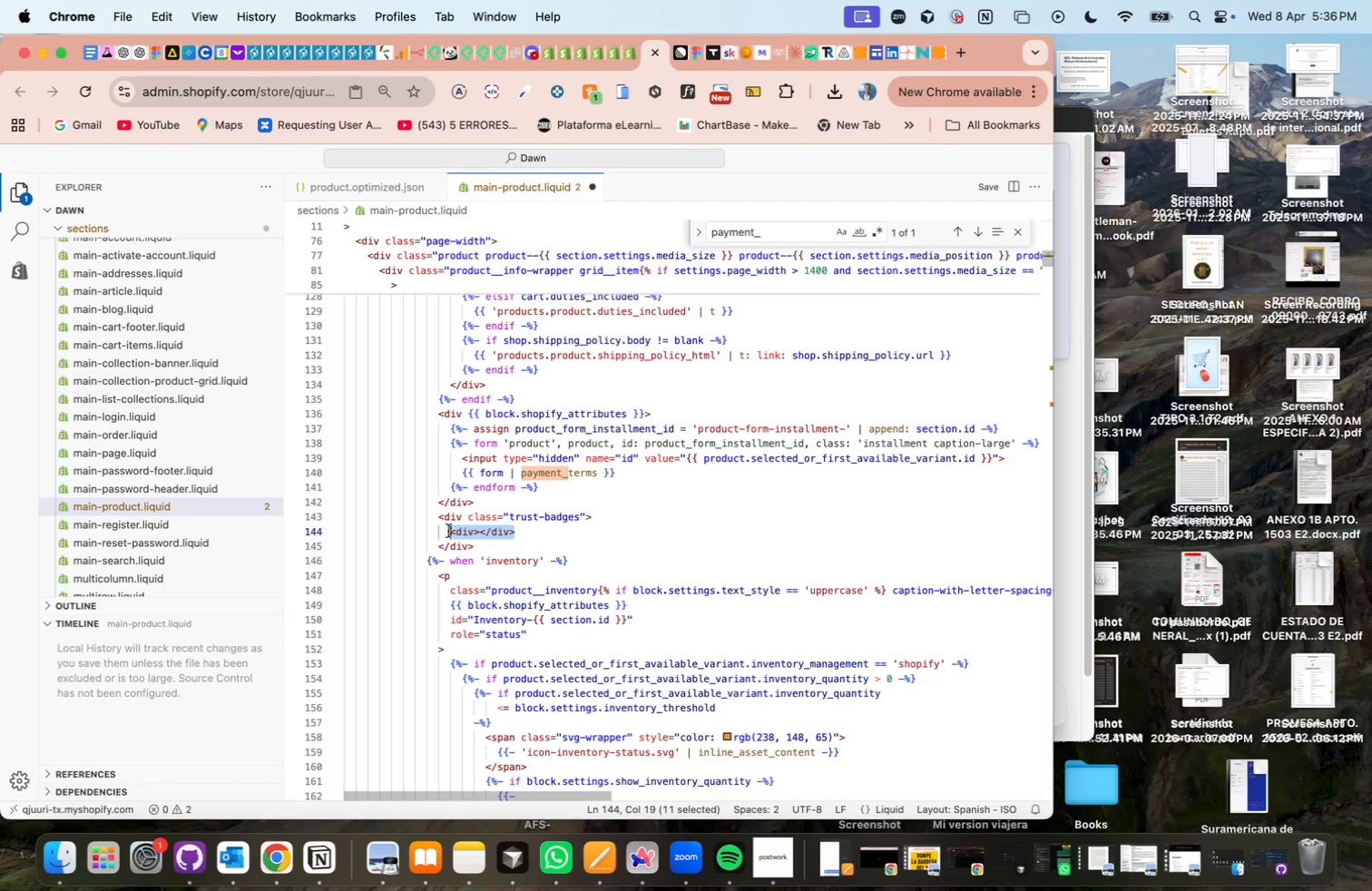 
key(Meta+C)
 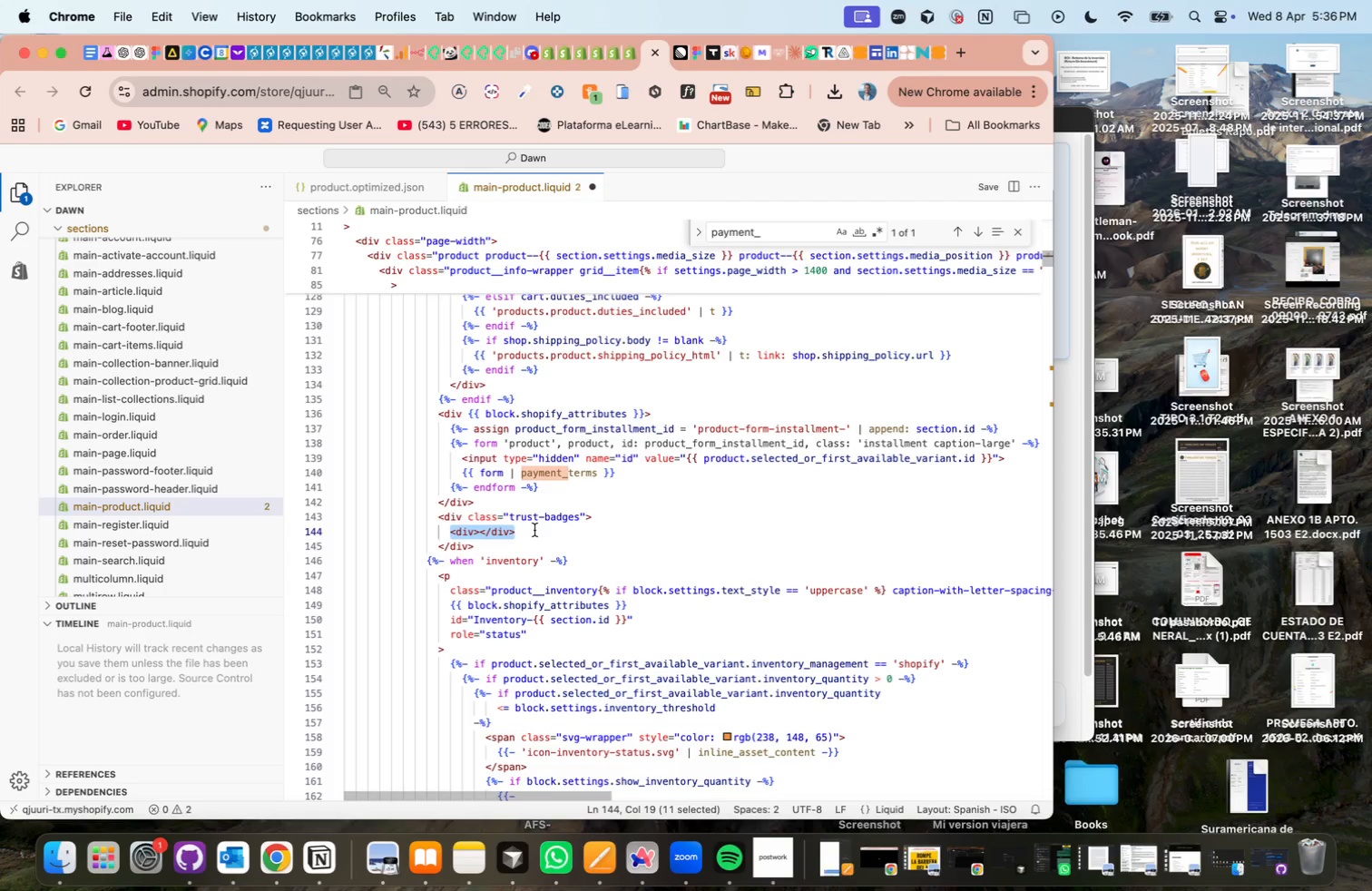 
left_click([534, 530])
 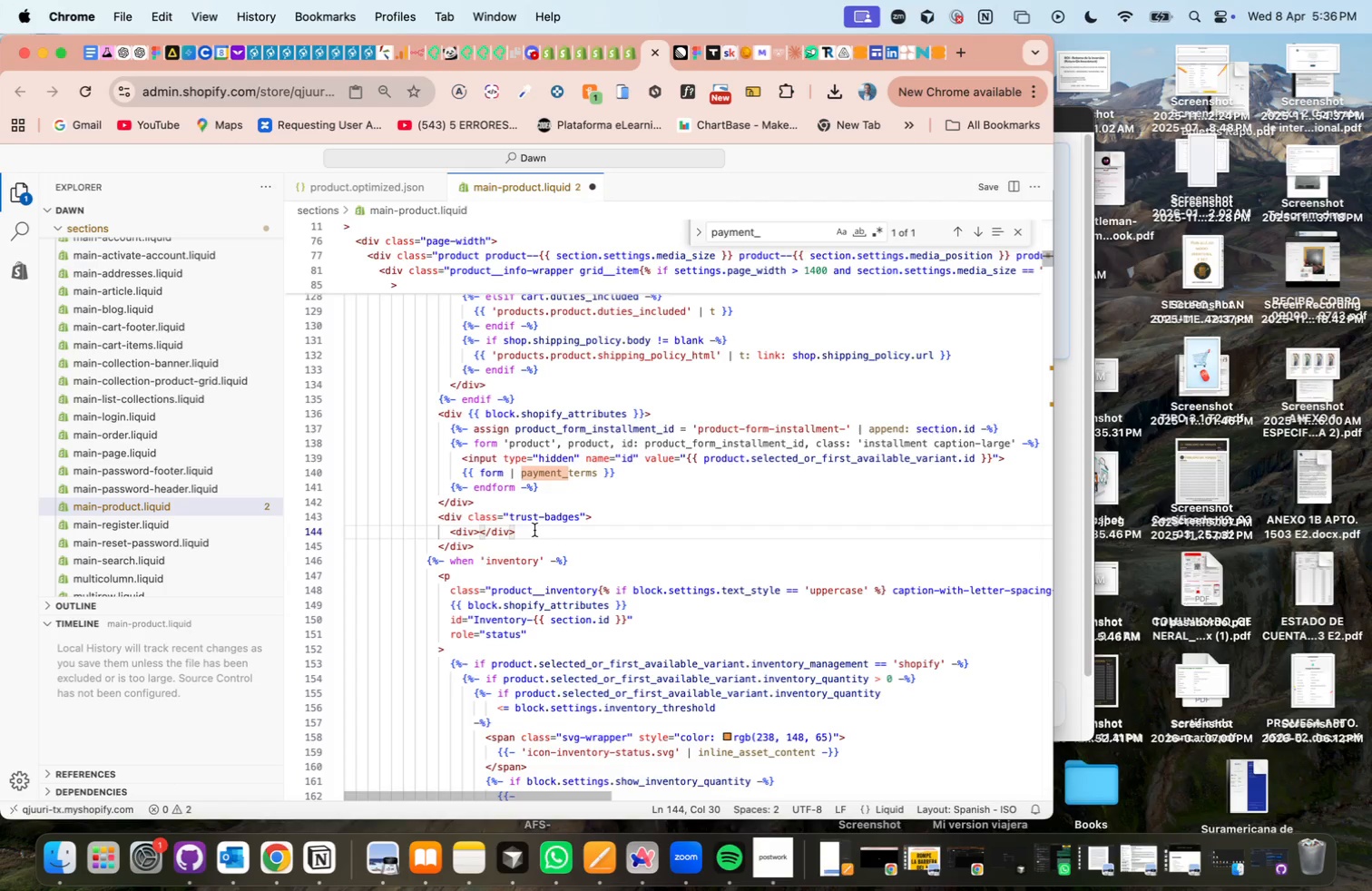 
key(Enter)
 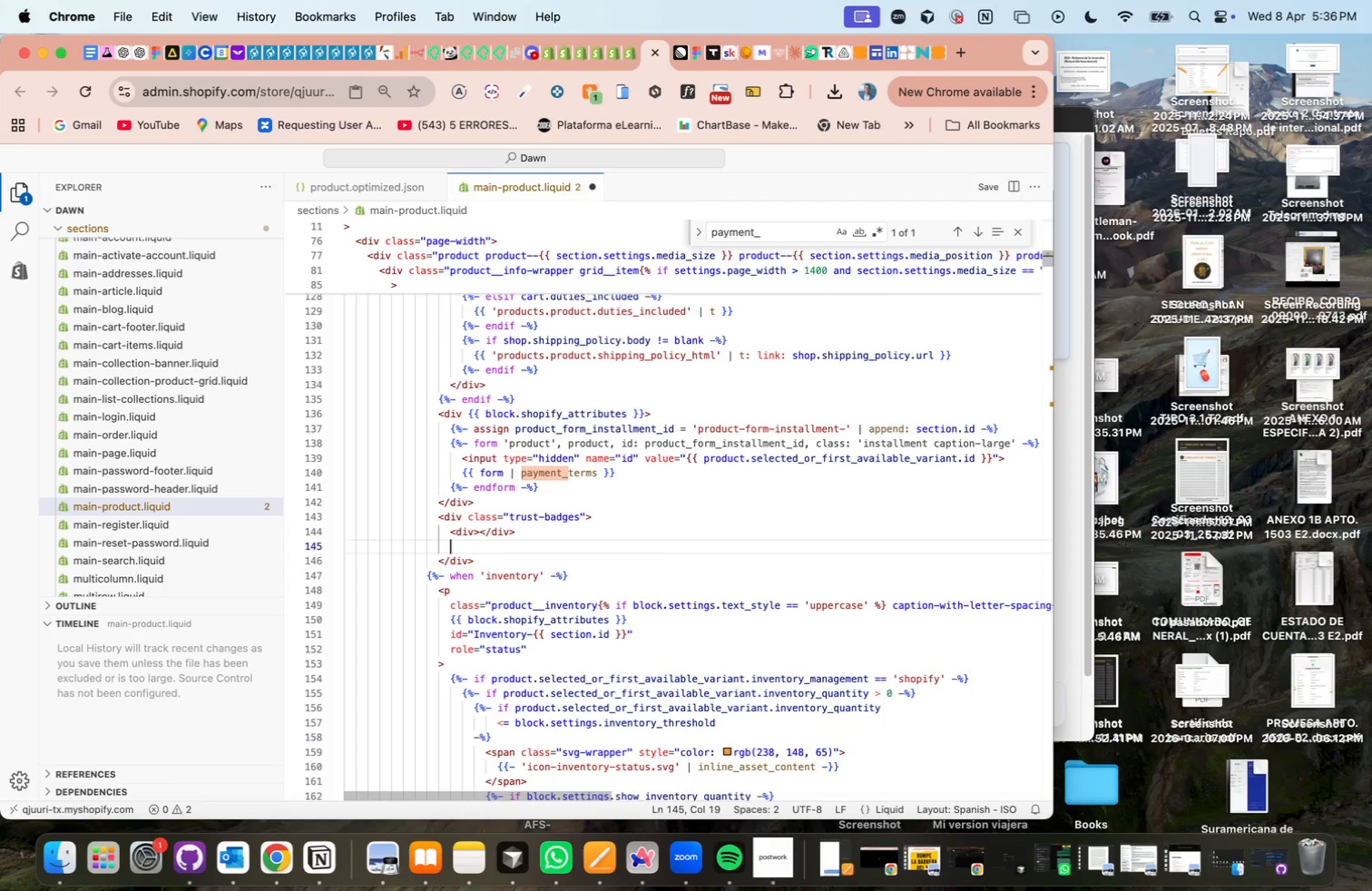 
key(Meta+V)
 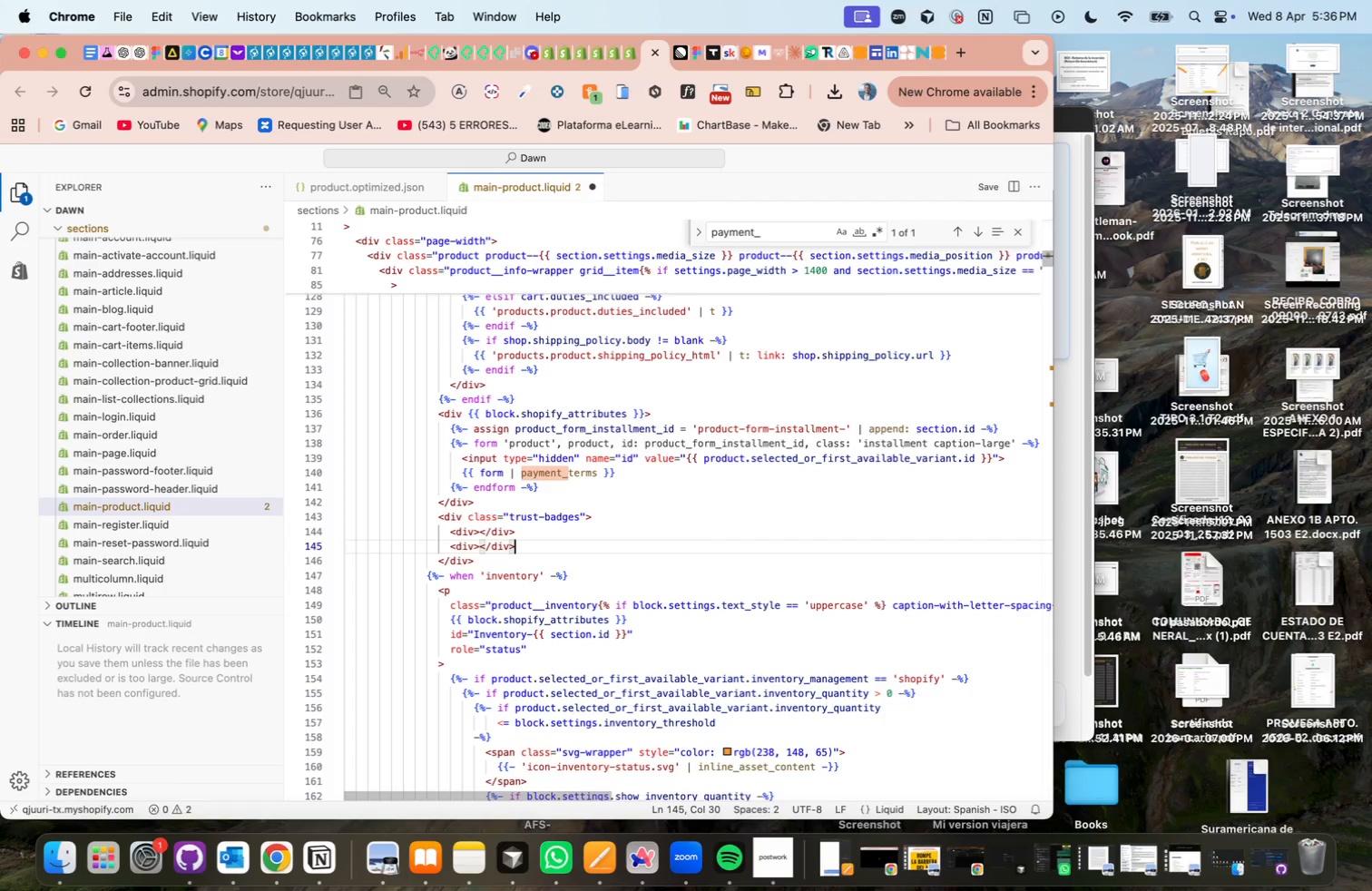 
hold_key(key=CommandLeft, duration=0.58)
 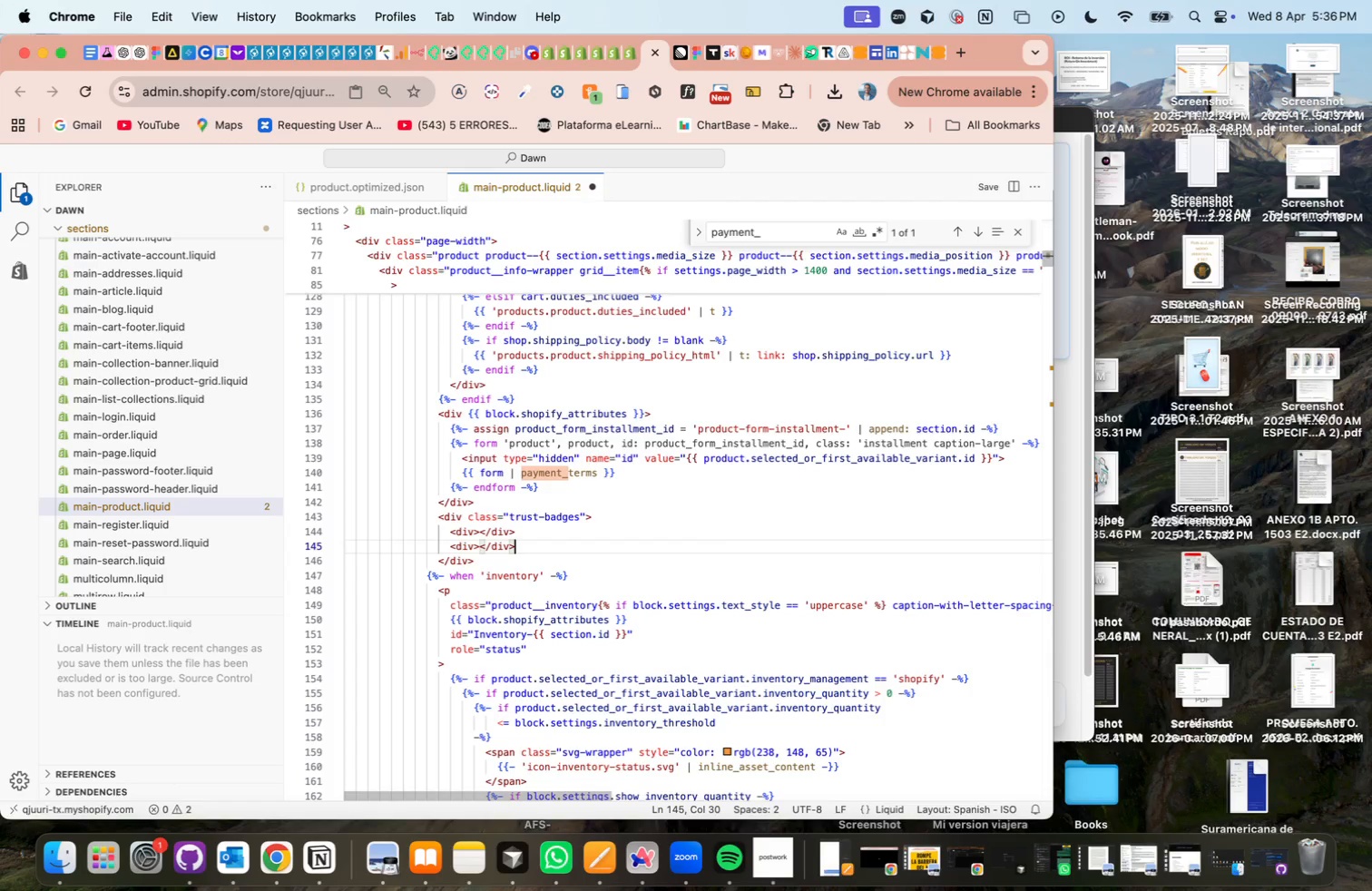 
key(Enter)
 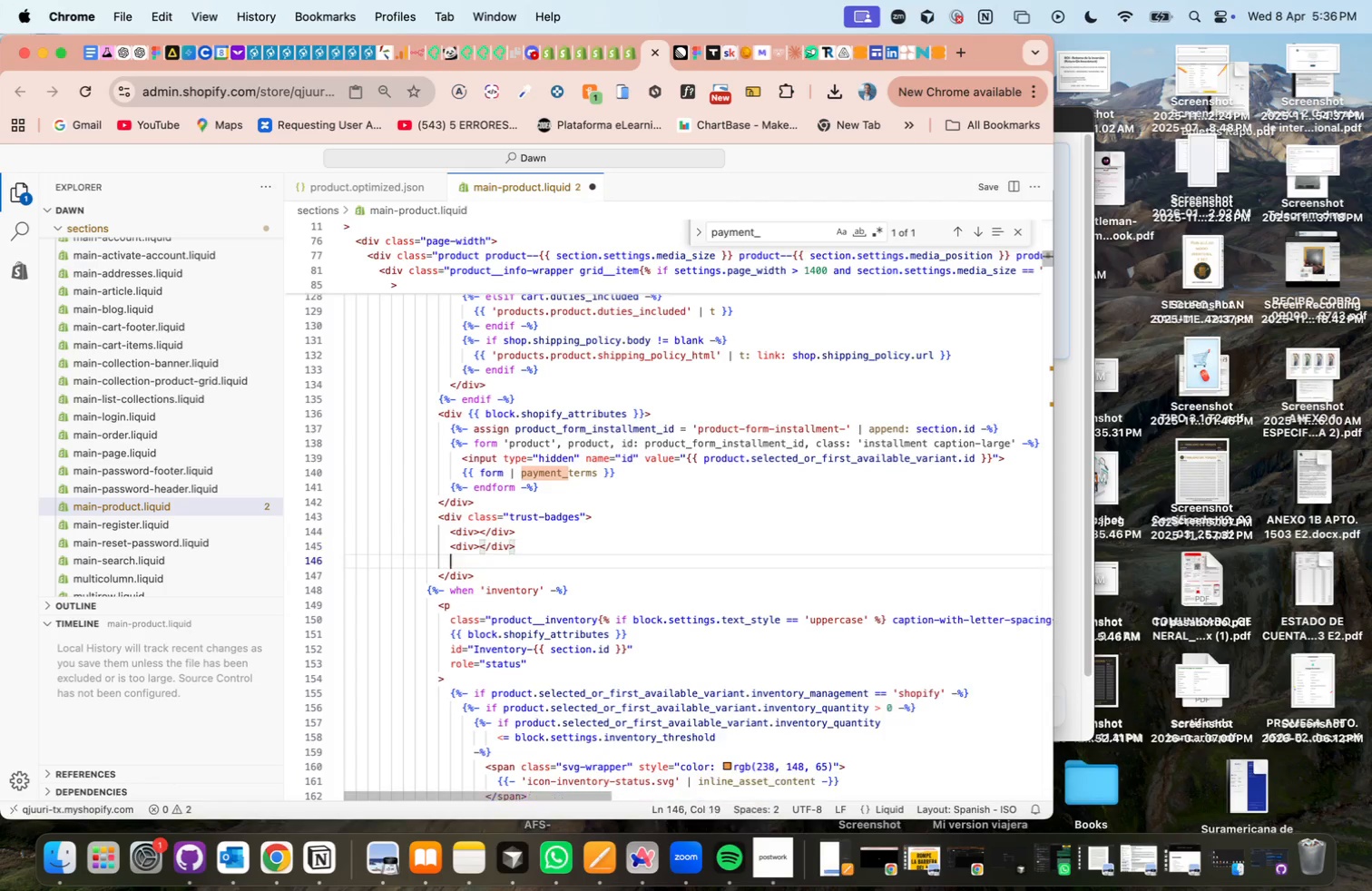 
key(Meta+CommandLeft)
 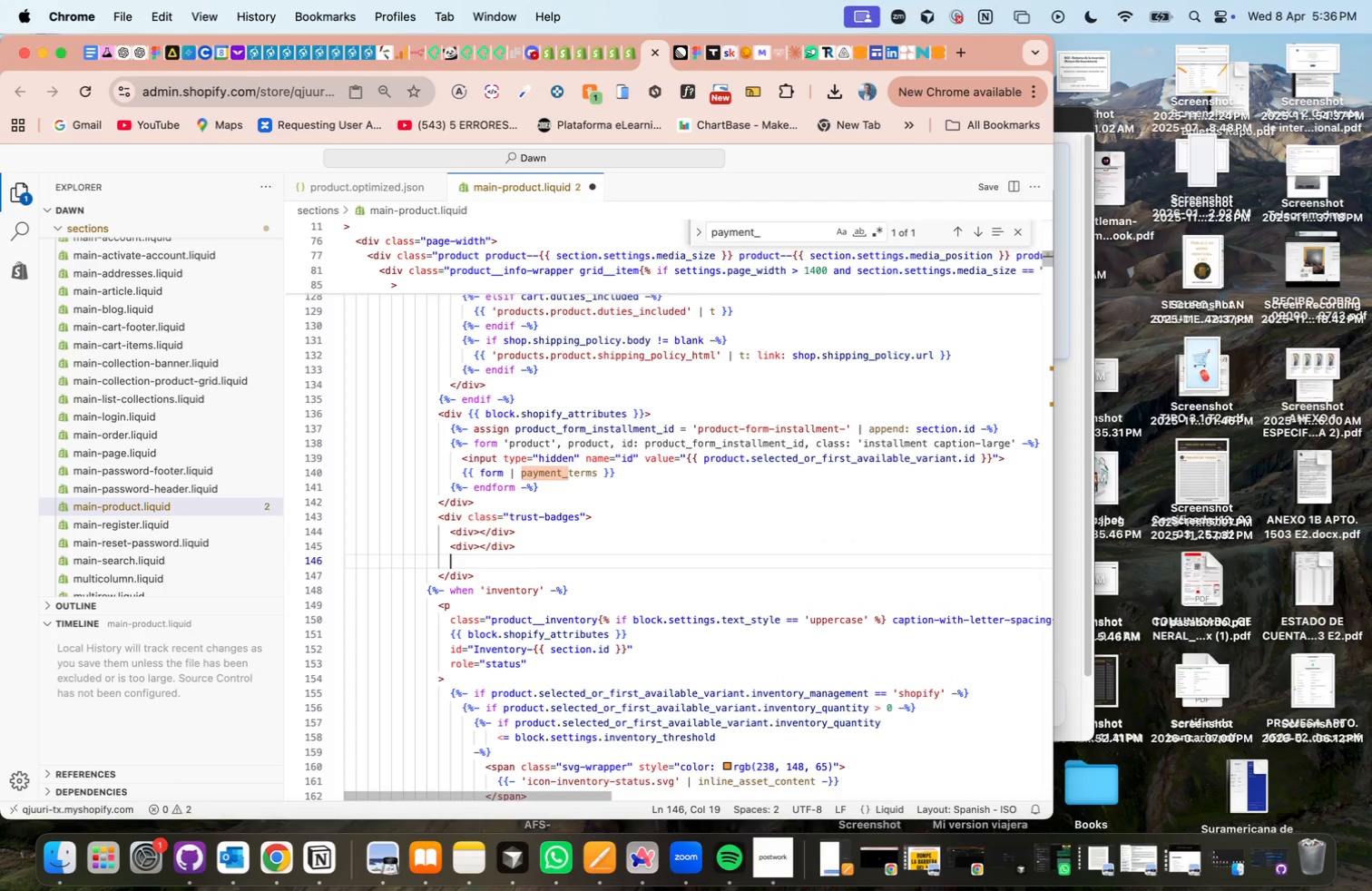 
key(Meta+V)
 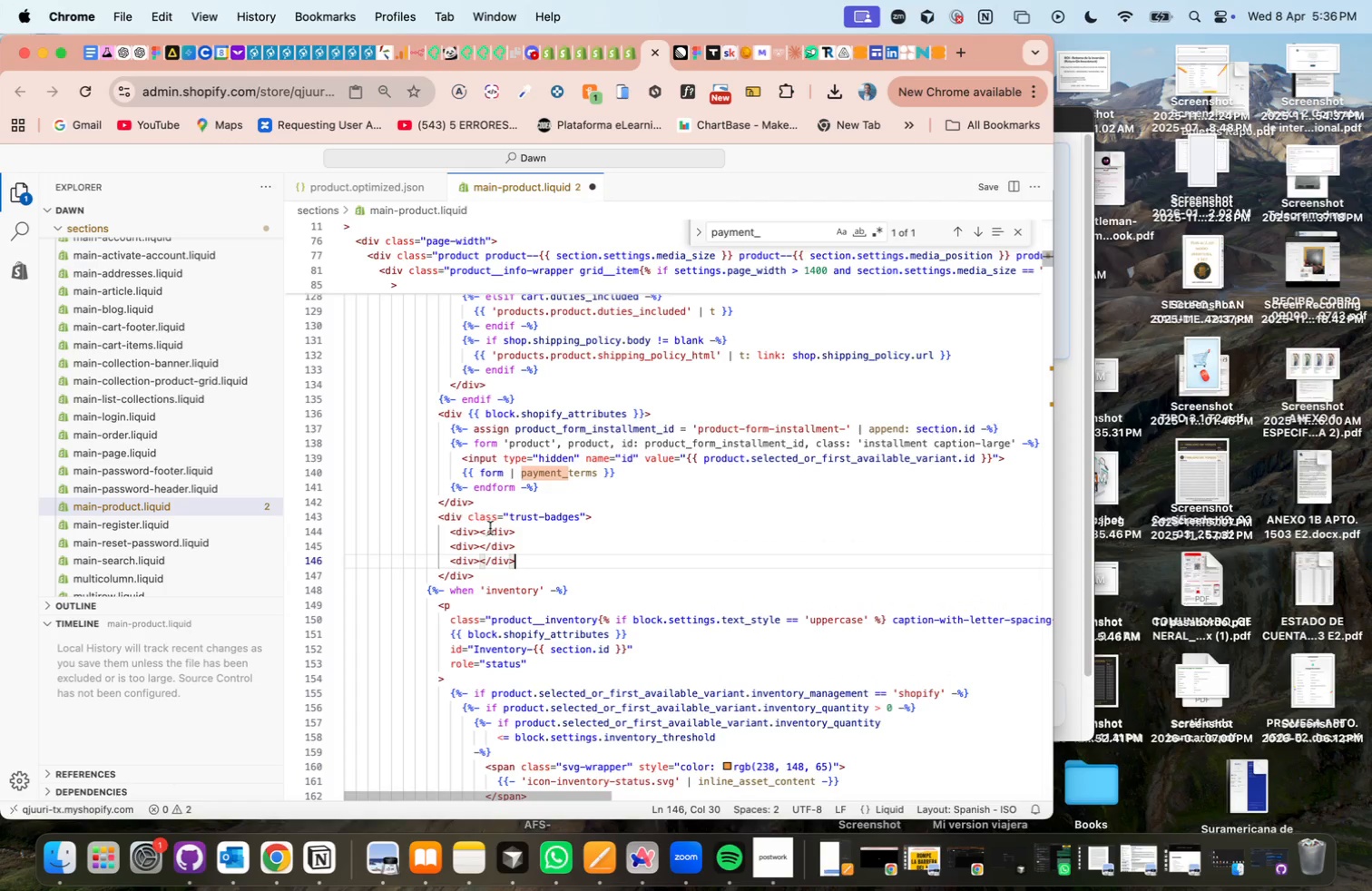 
left_click([480, 531])
 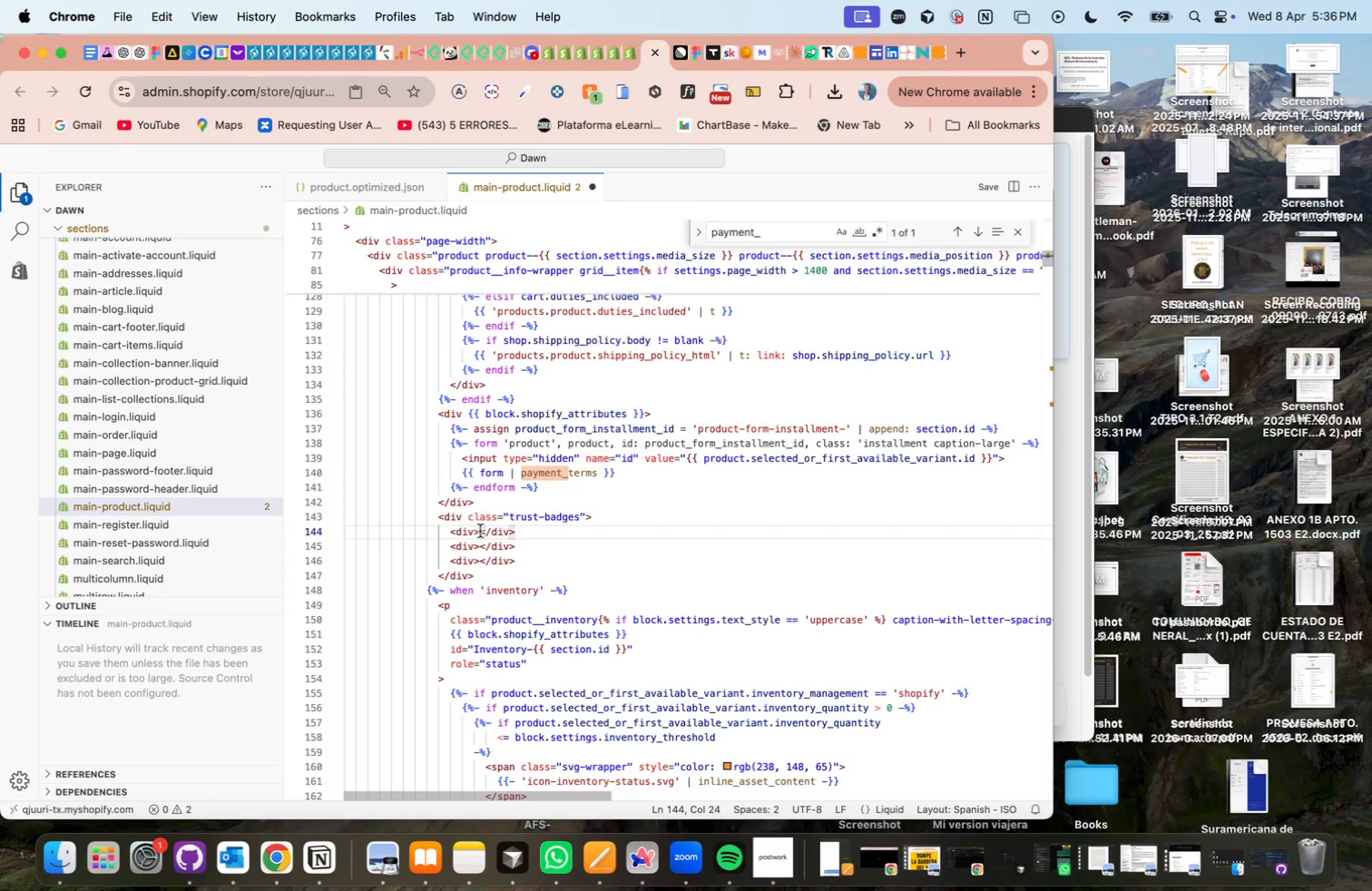 
type(Eco/fi)
key(Backspace)
type(riendly)
 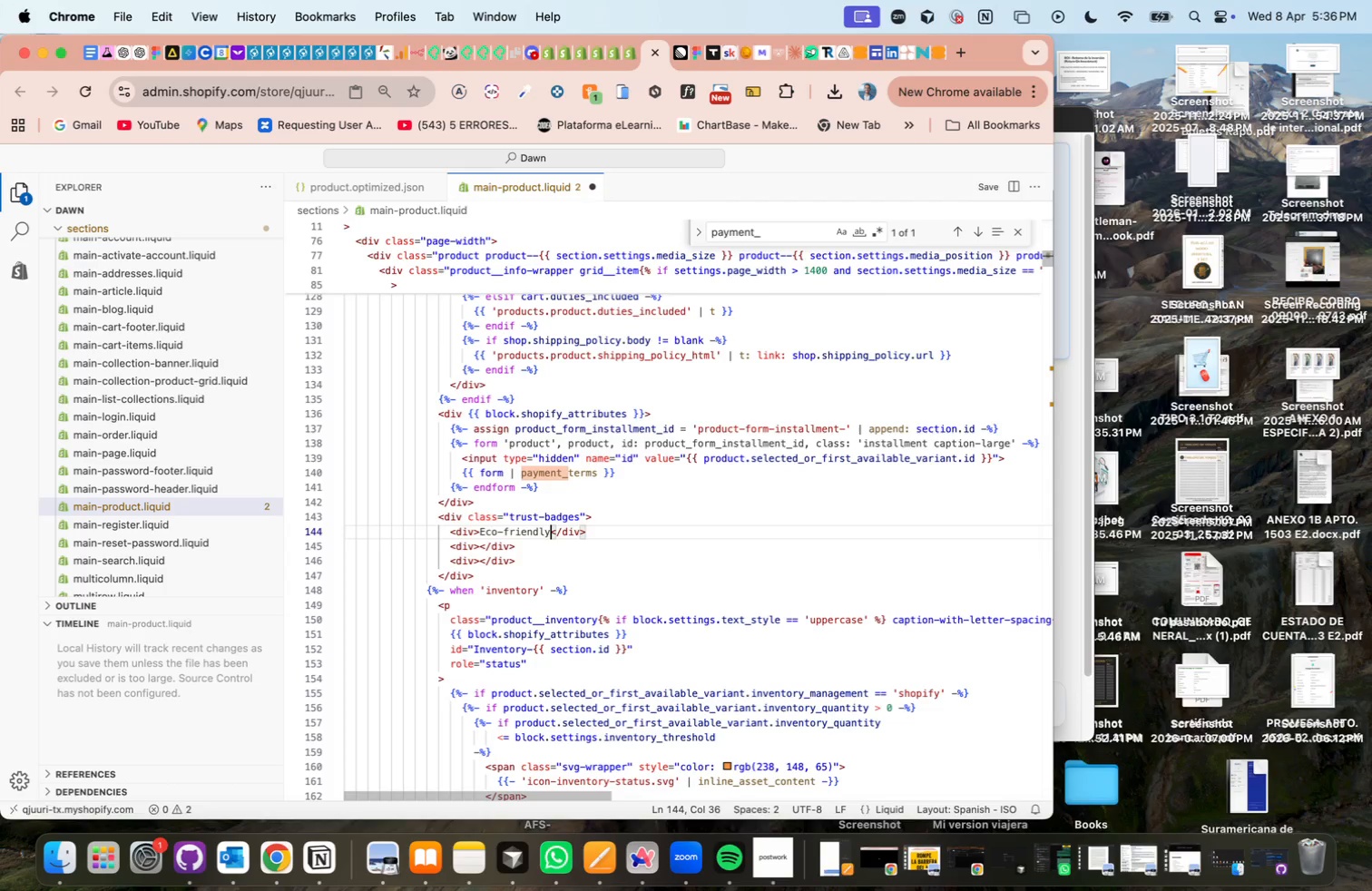 
key(ArrowDown)
 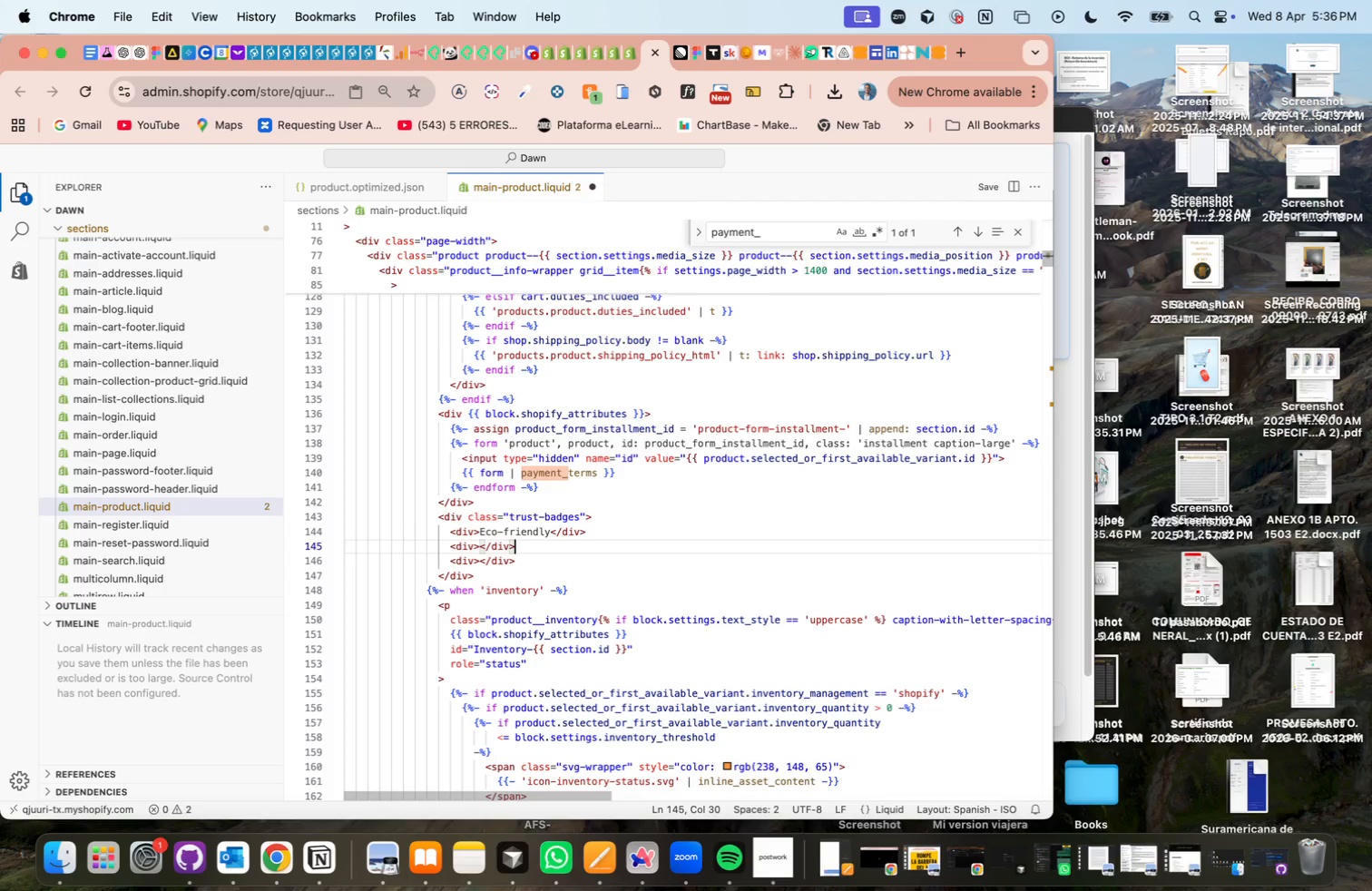 
key(ArrowLeft)
 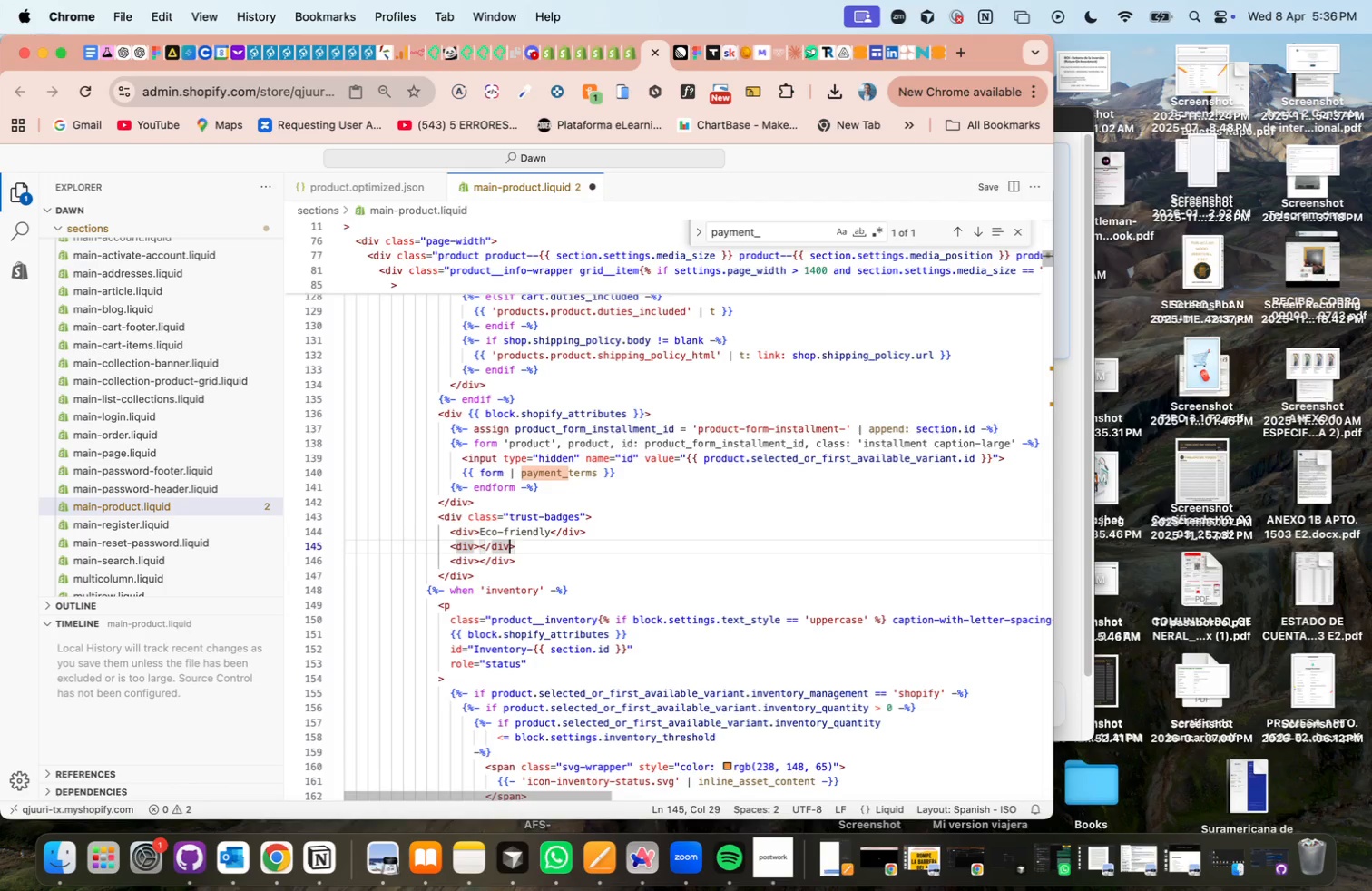 
key(ArrowLeft)
 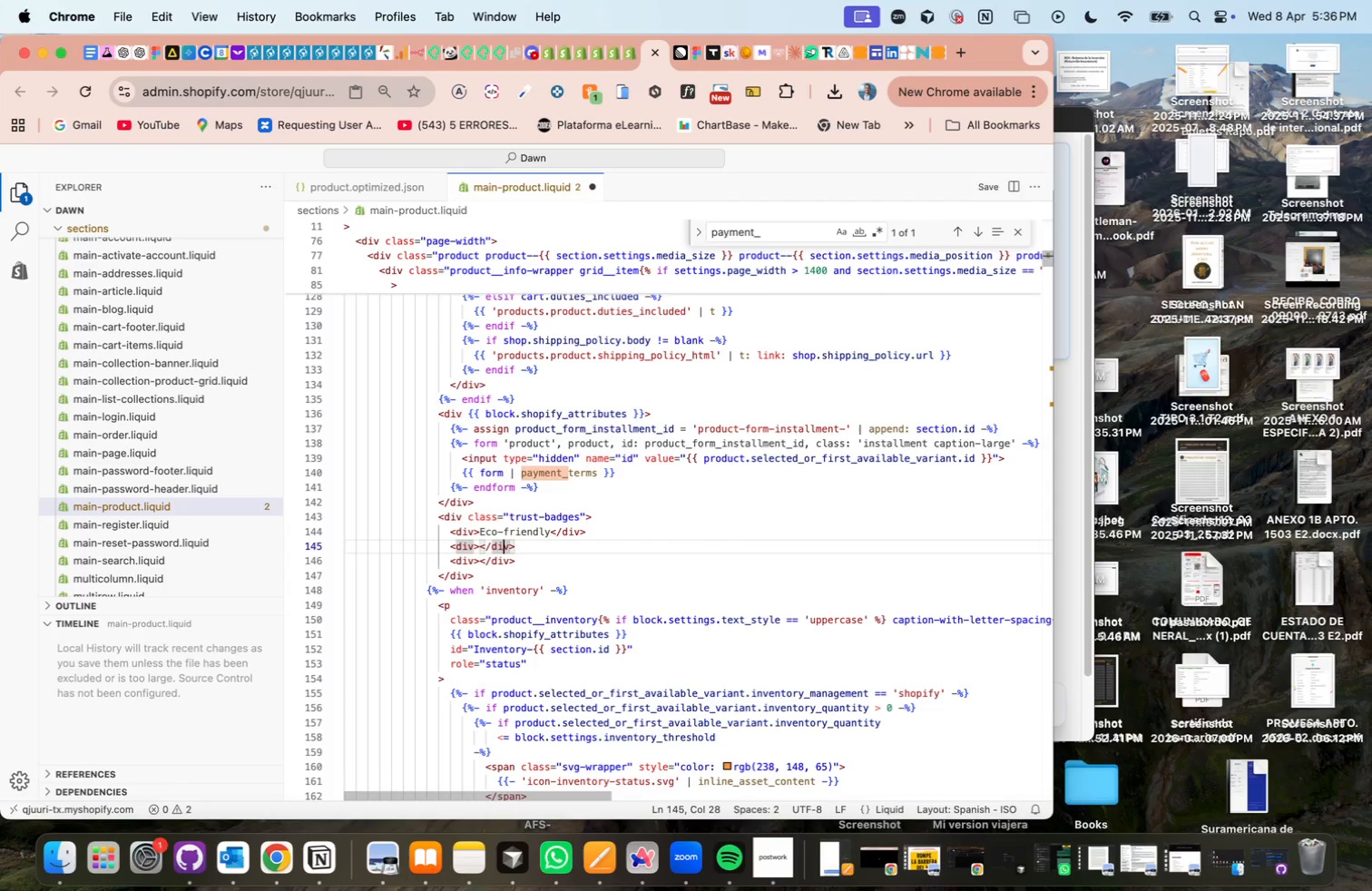 
key(ArrowLeft)
 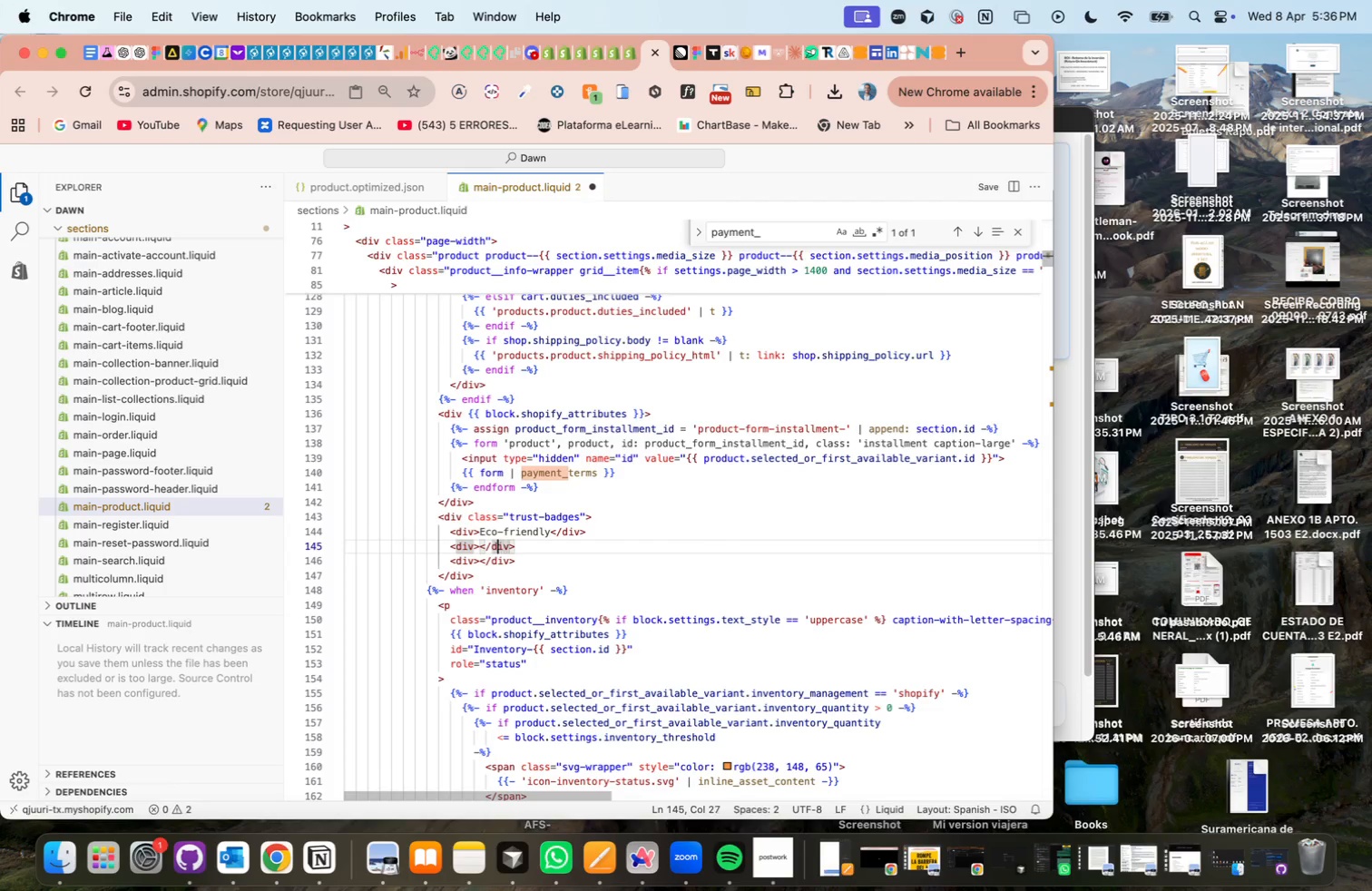 
key(ArrowLeft)
 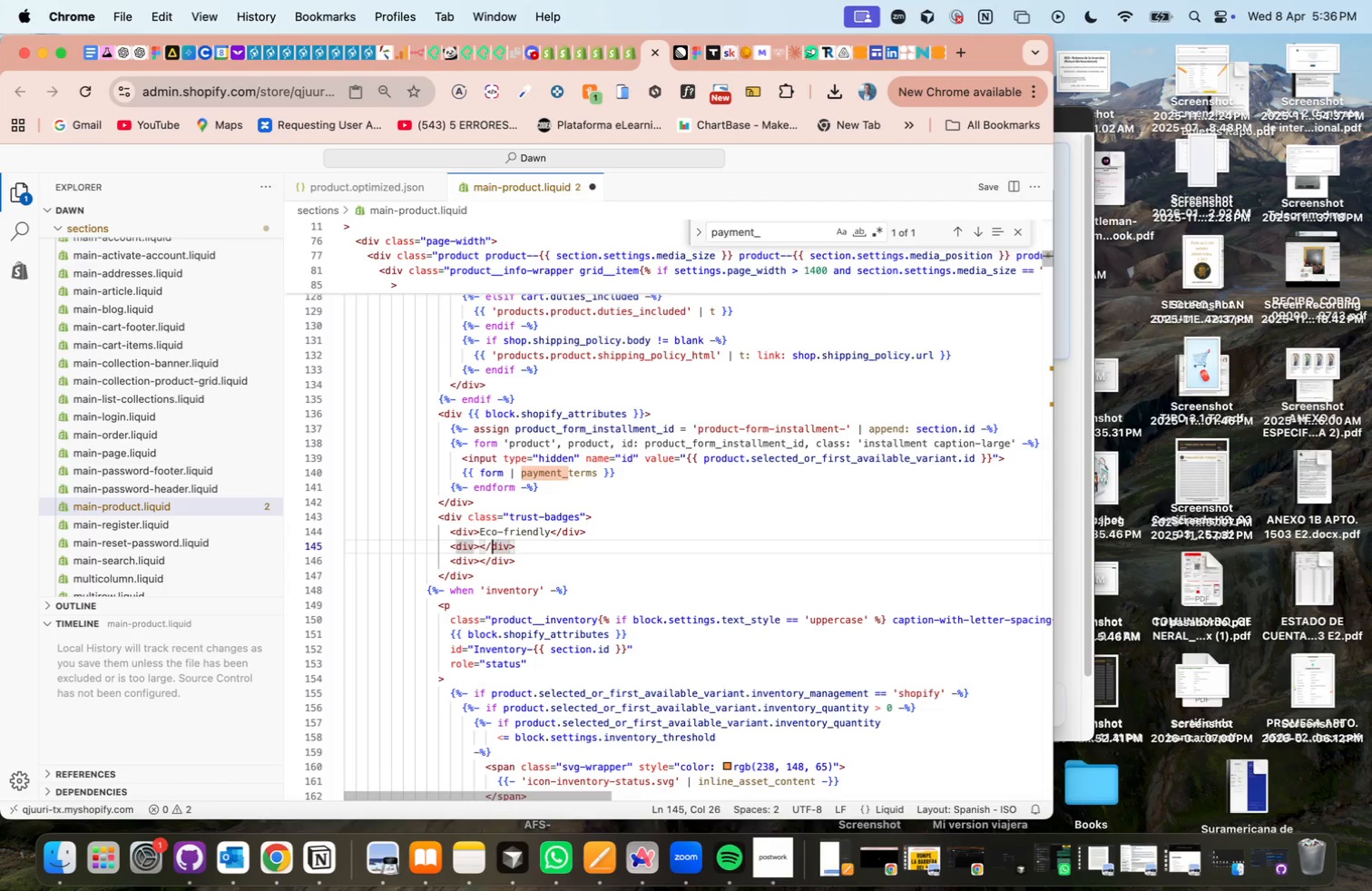 
key(ArrowLeft)
 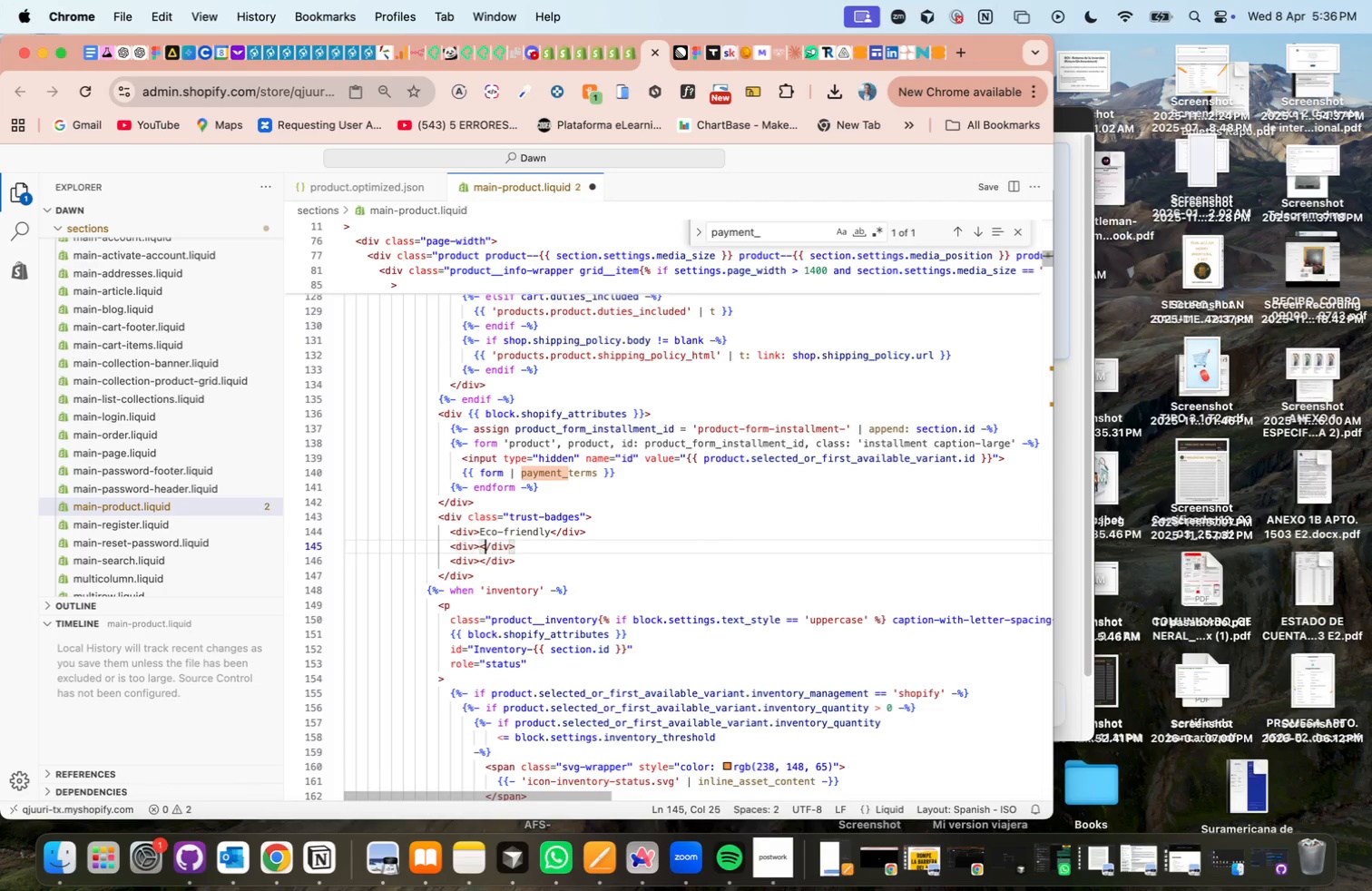 
key(ArrowLeft)
 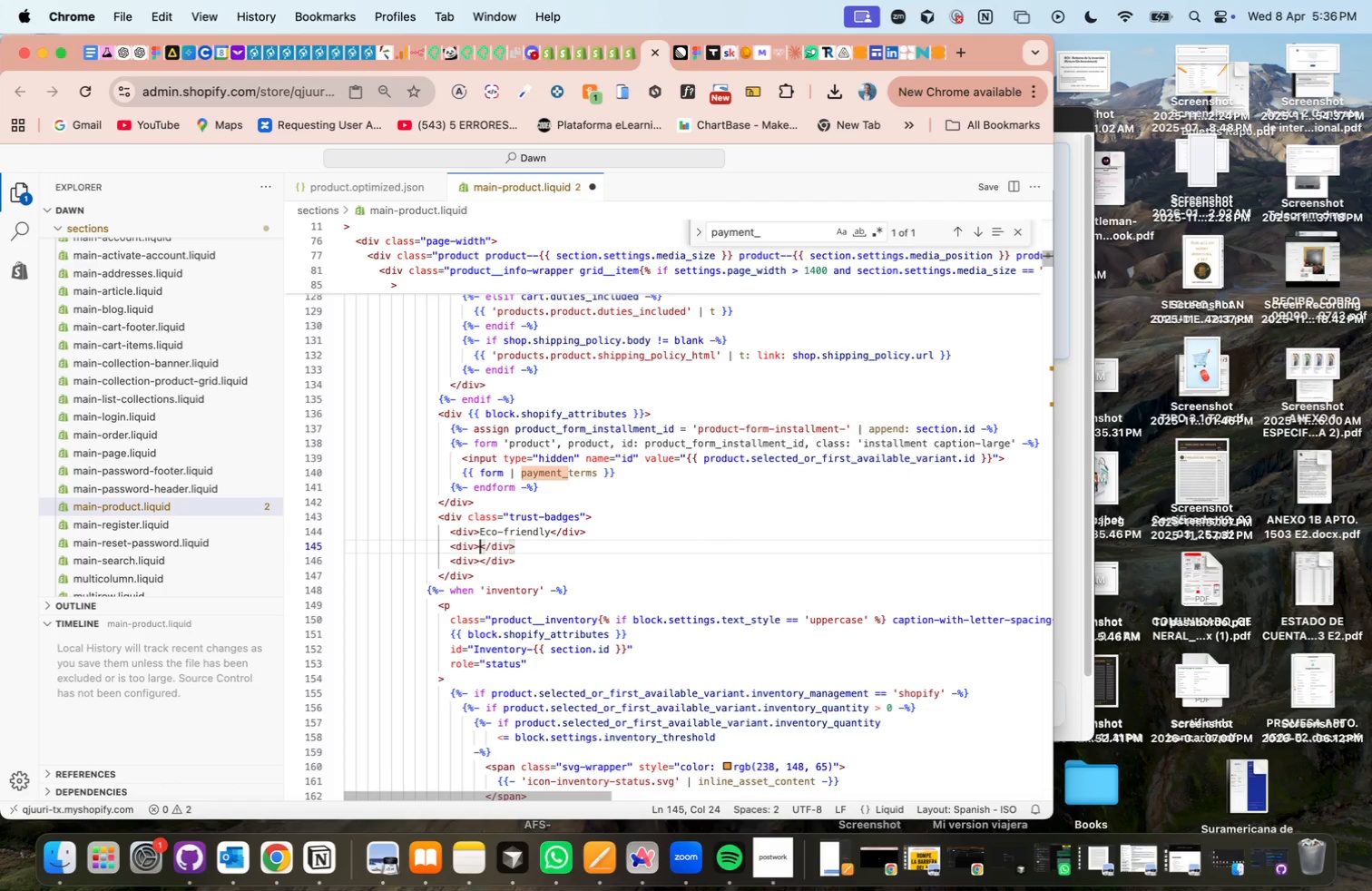 
key(Space)
 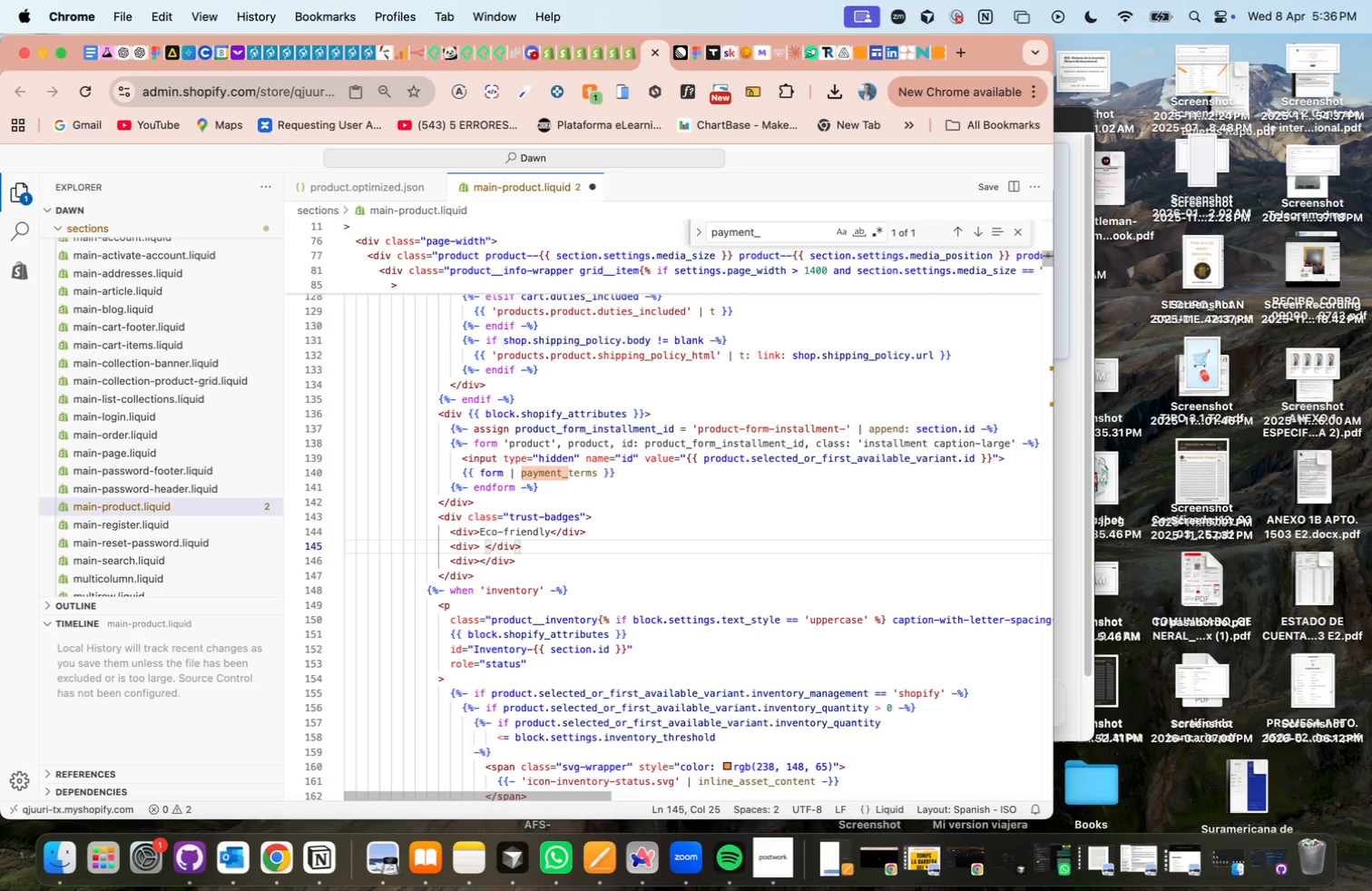 
wait(19.74)
 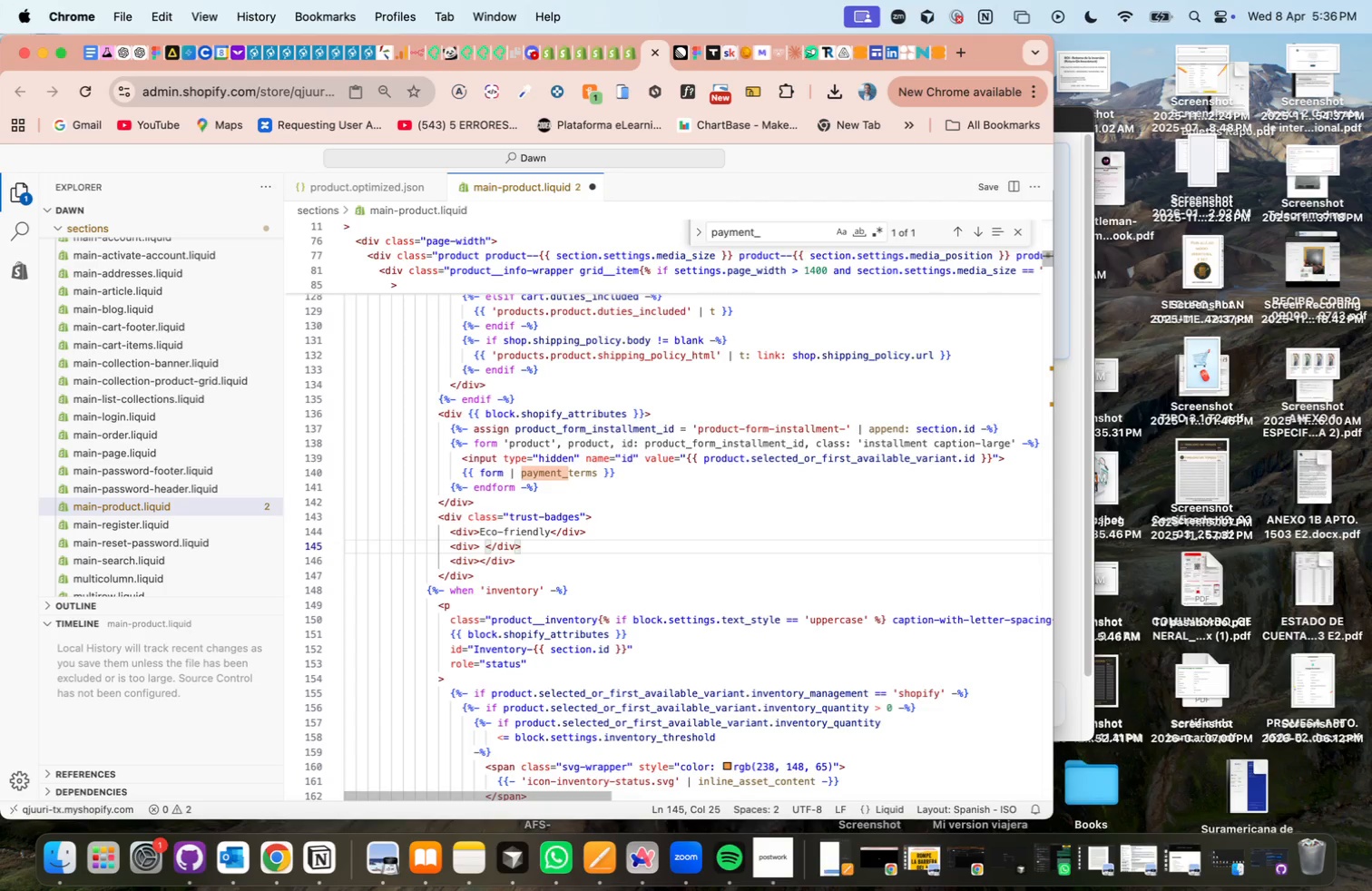 
type(Ultra durable)
 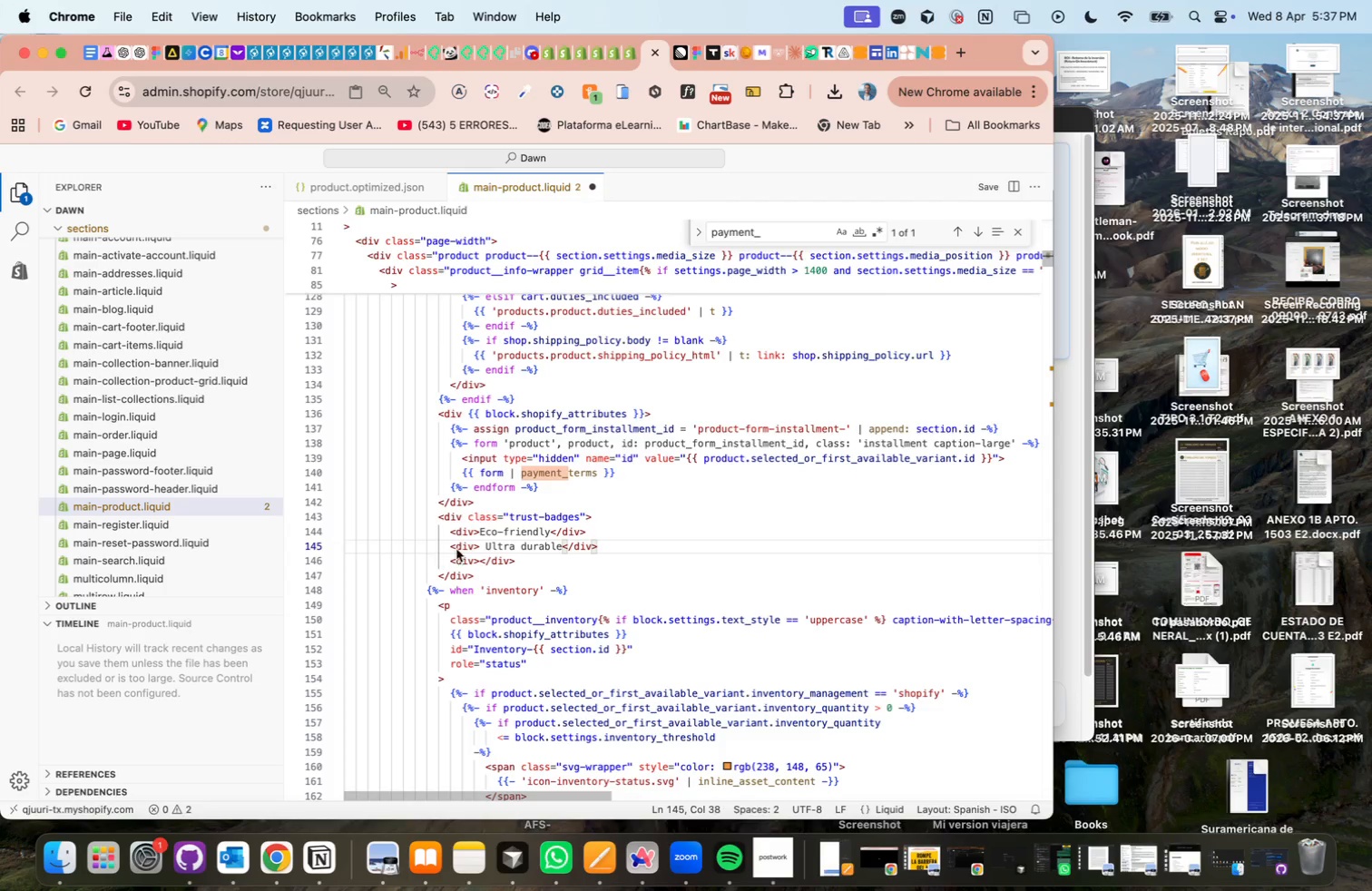 
wait(5.07)
 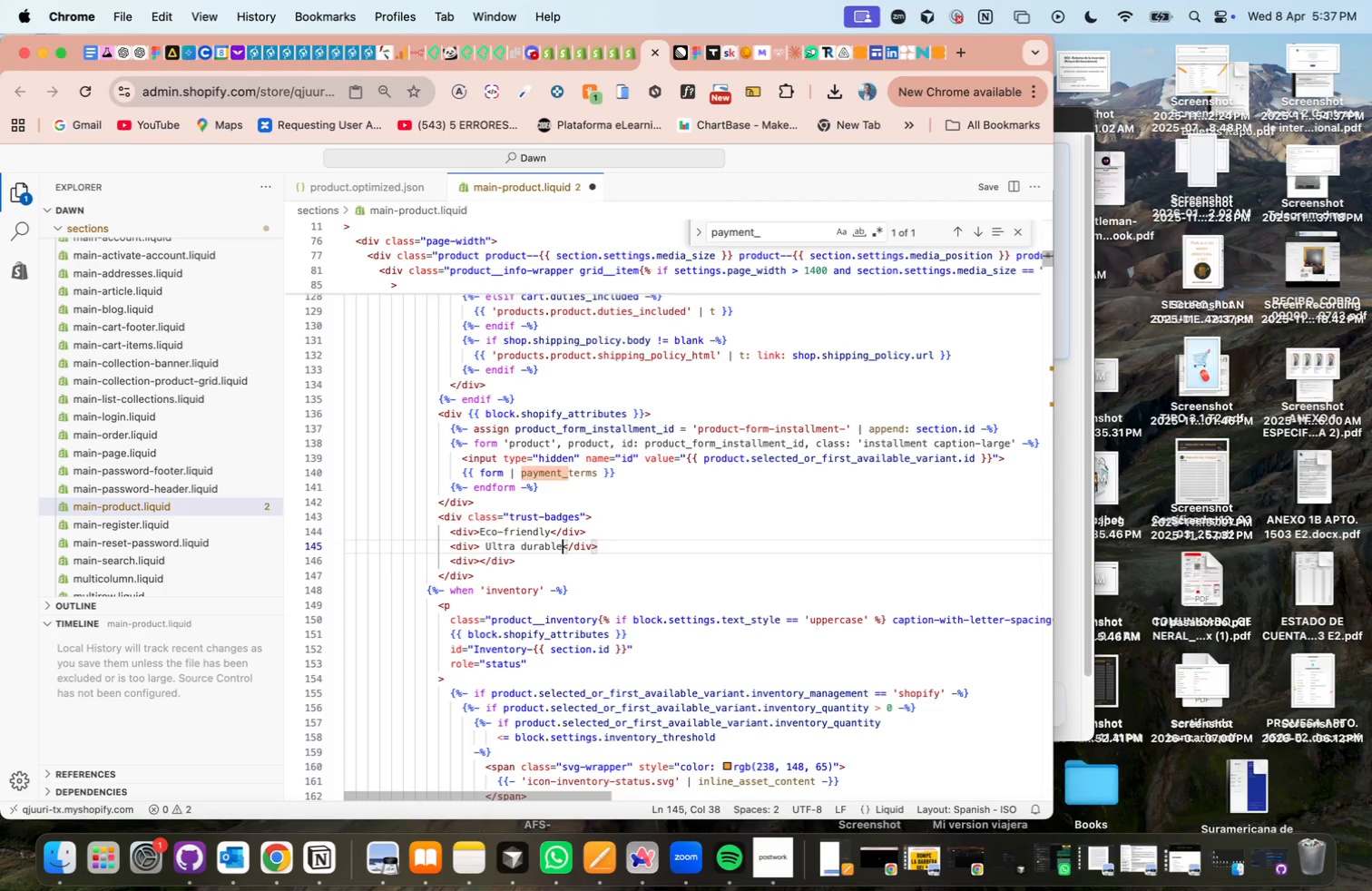 
left_click([478, 561])
 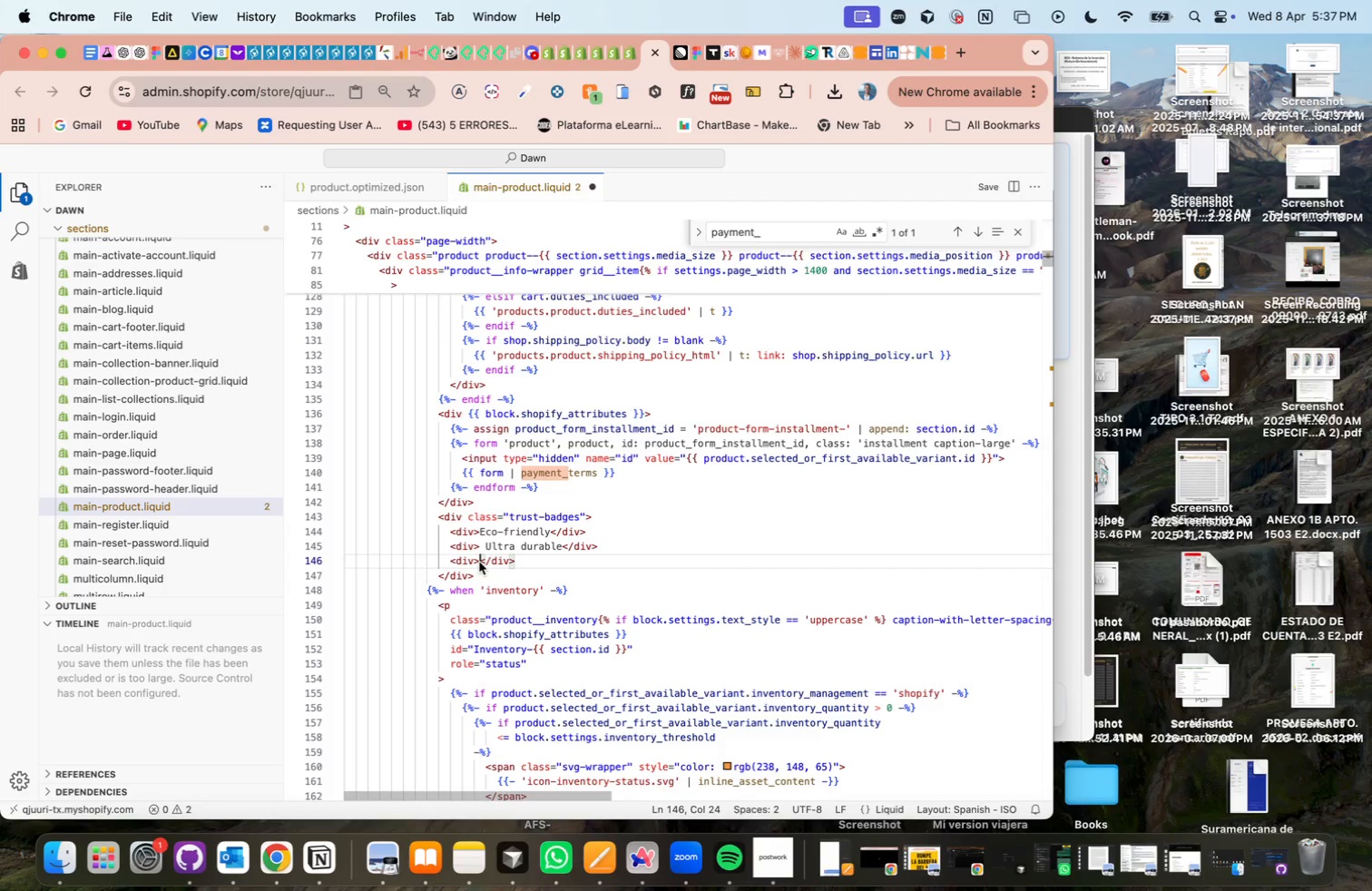 
left_click([479, 562])
 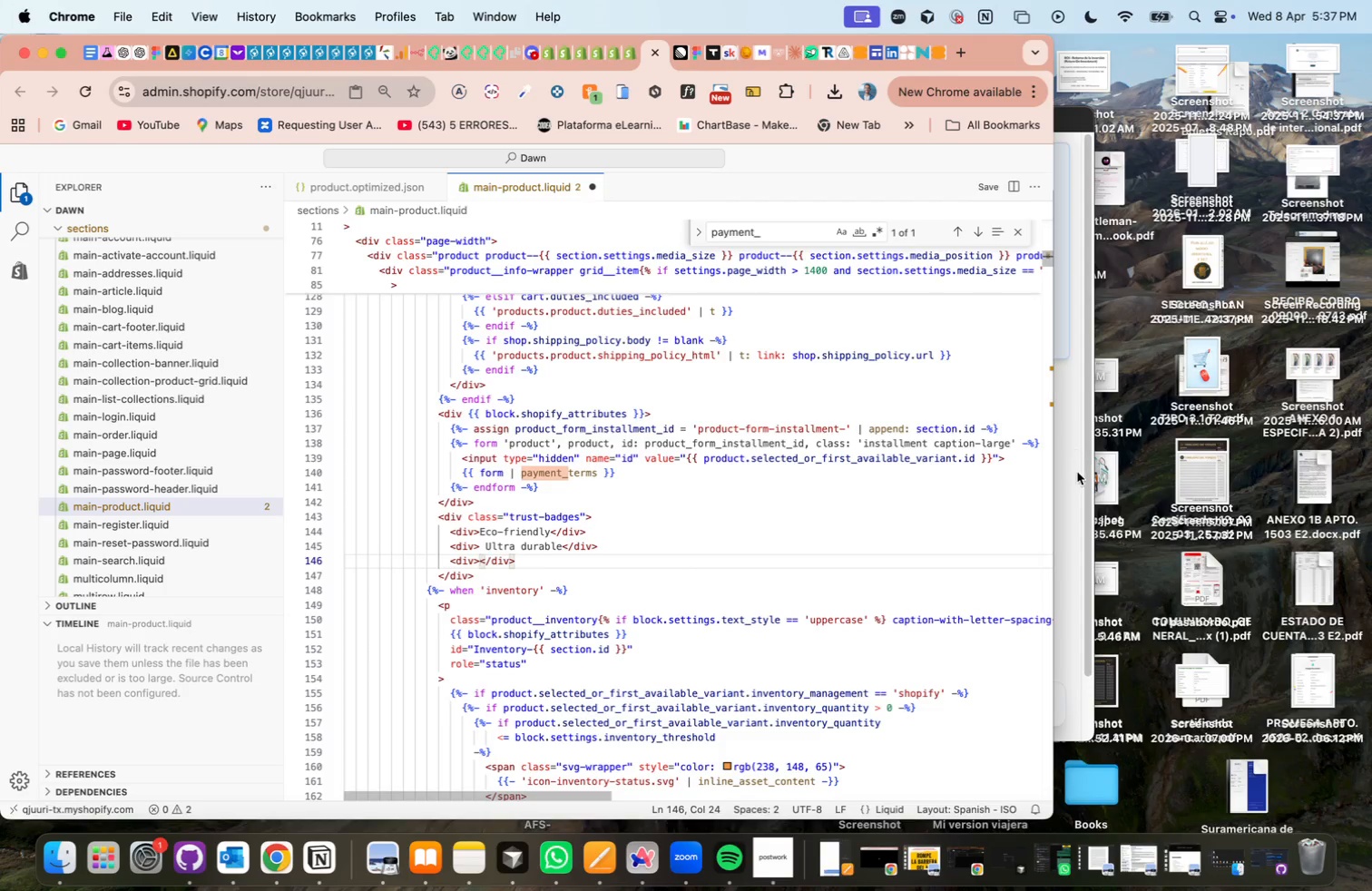 
left_click([1069, 499])